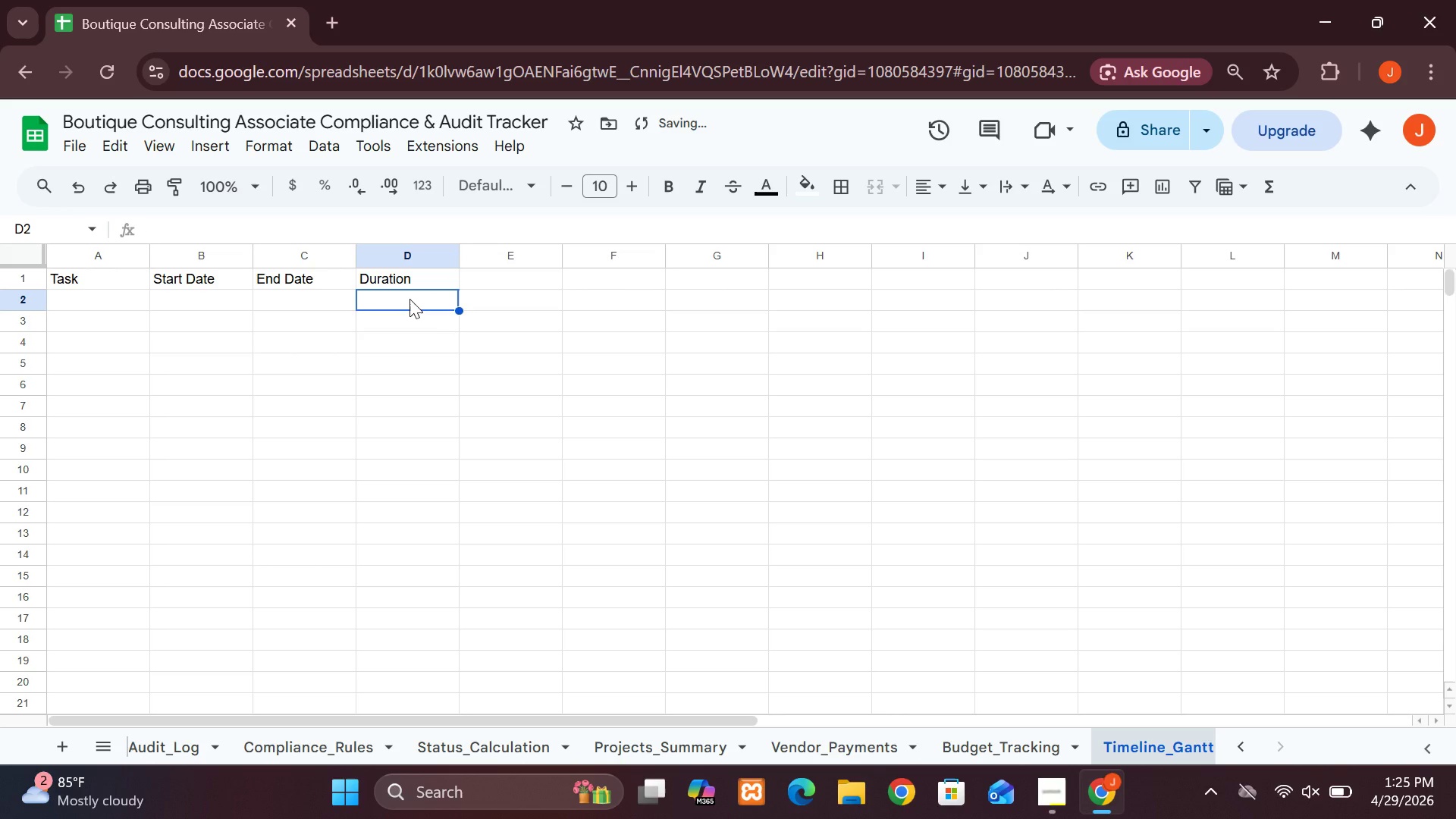 
type(=C2-B2)
 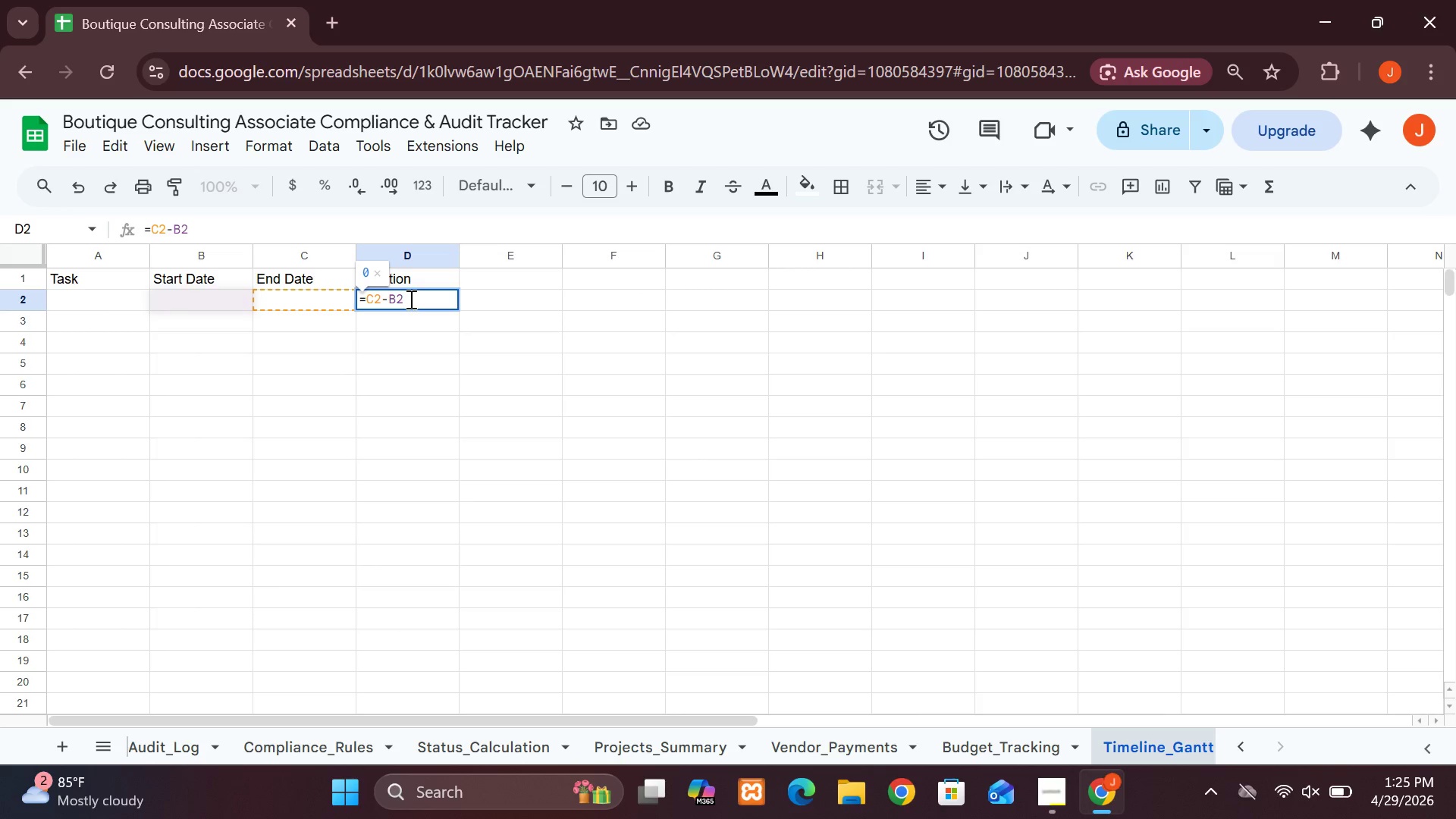 
wait(7.03)
 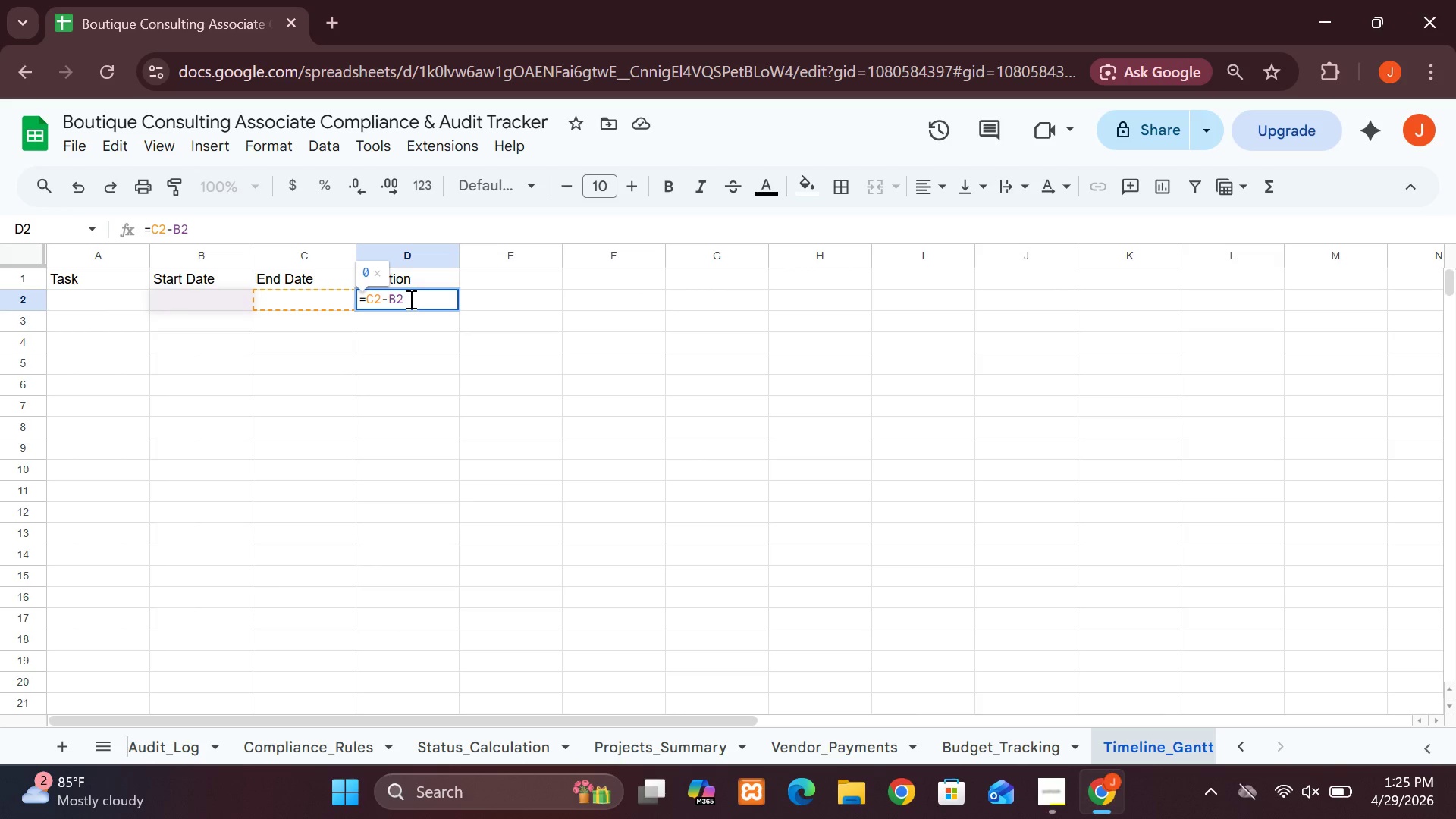 
left_click([462, 393])
 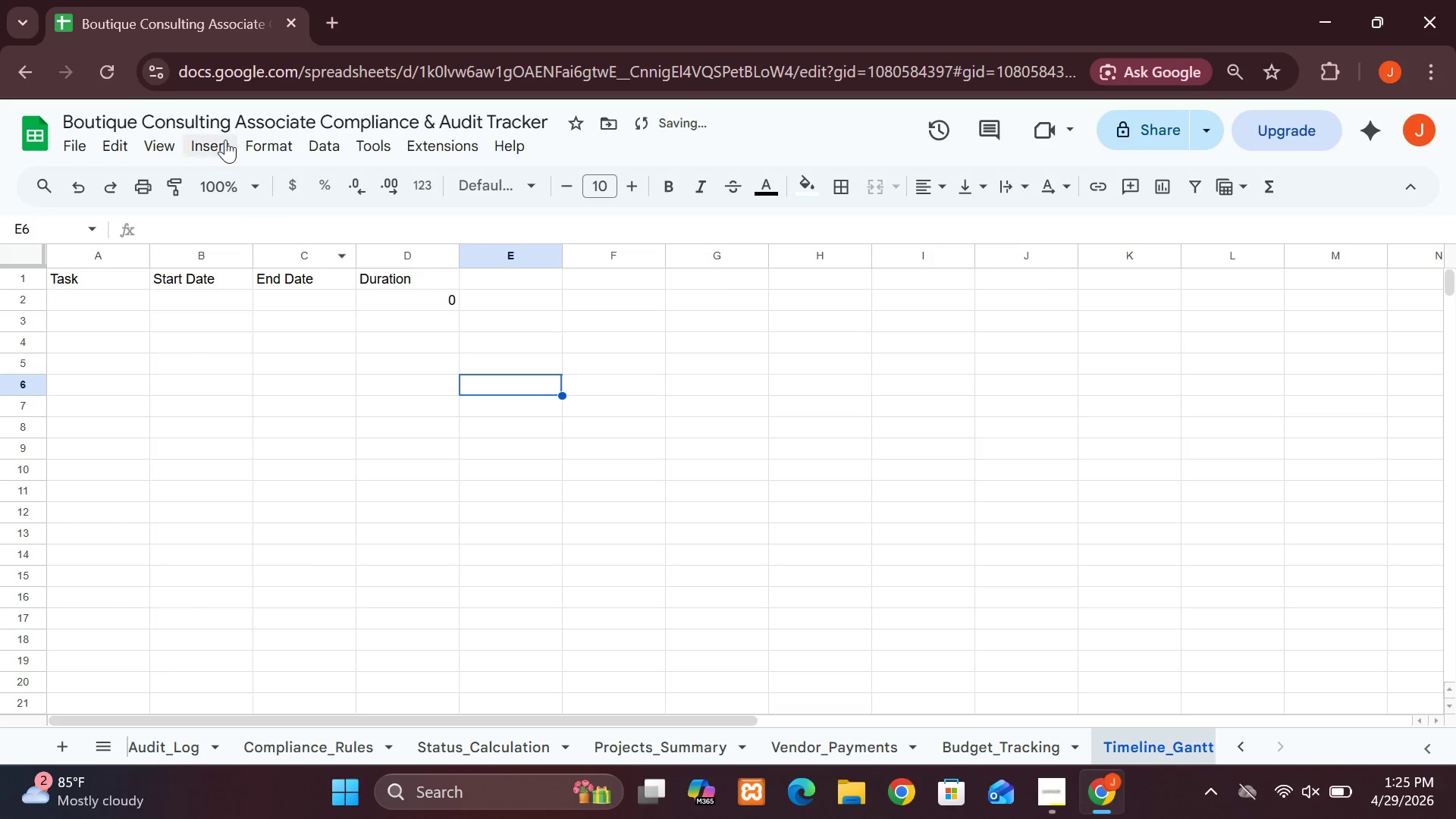 
left_click([225, 148])
 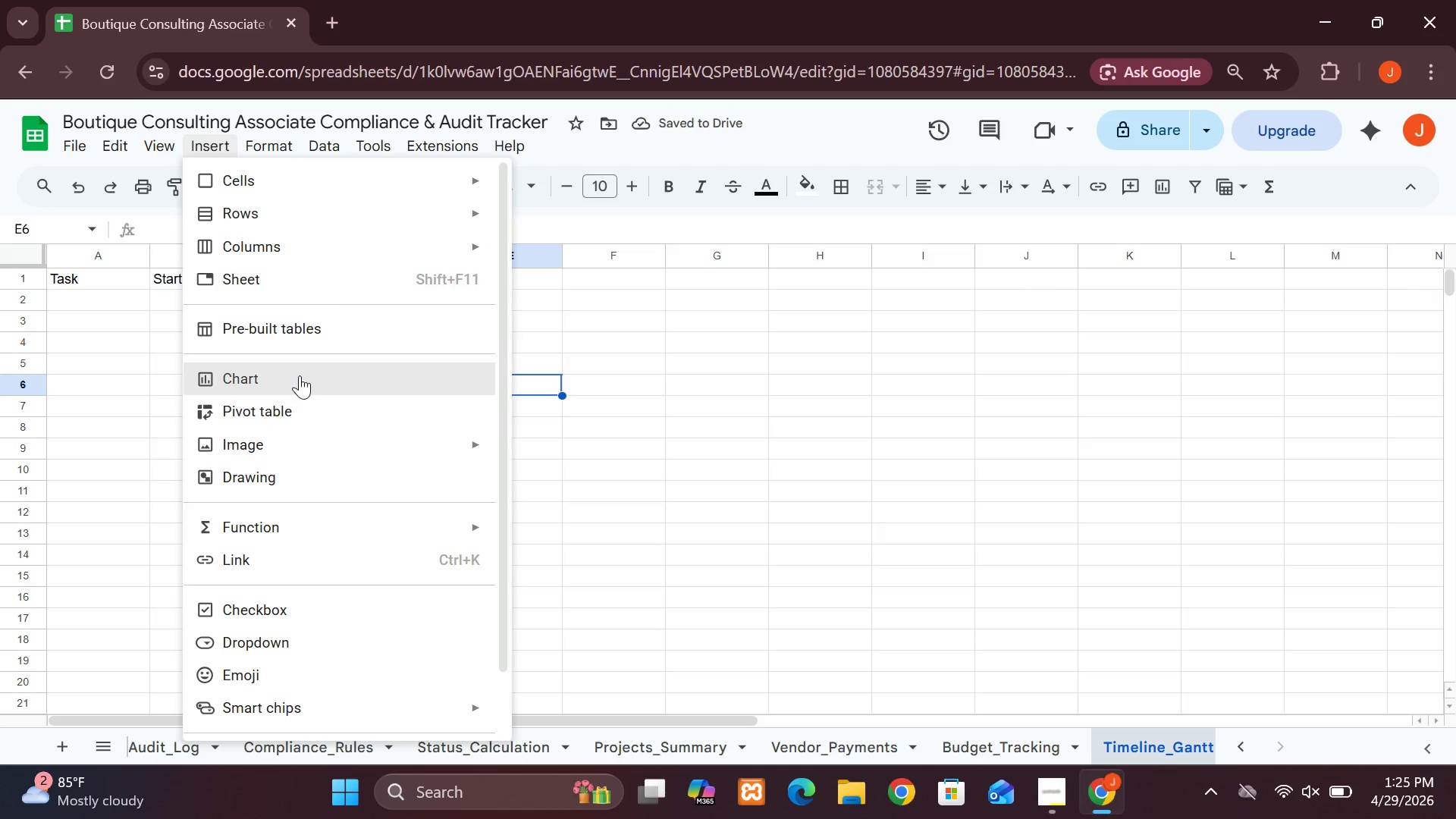 
left_click([301, 377])
 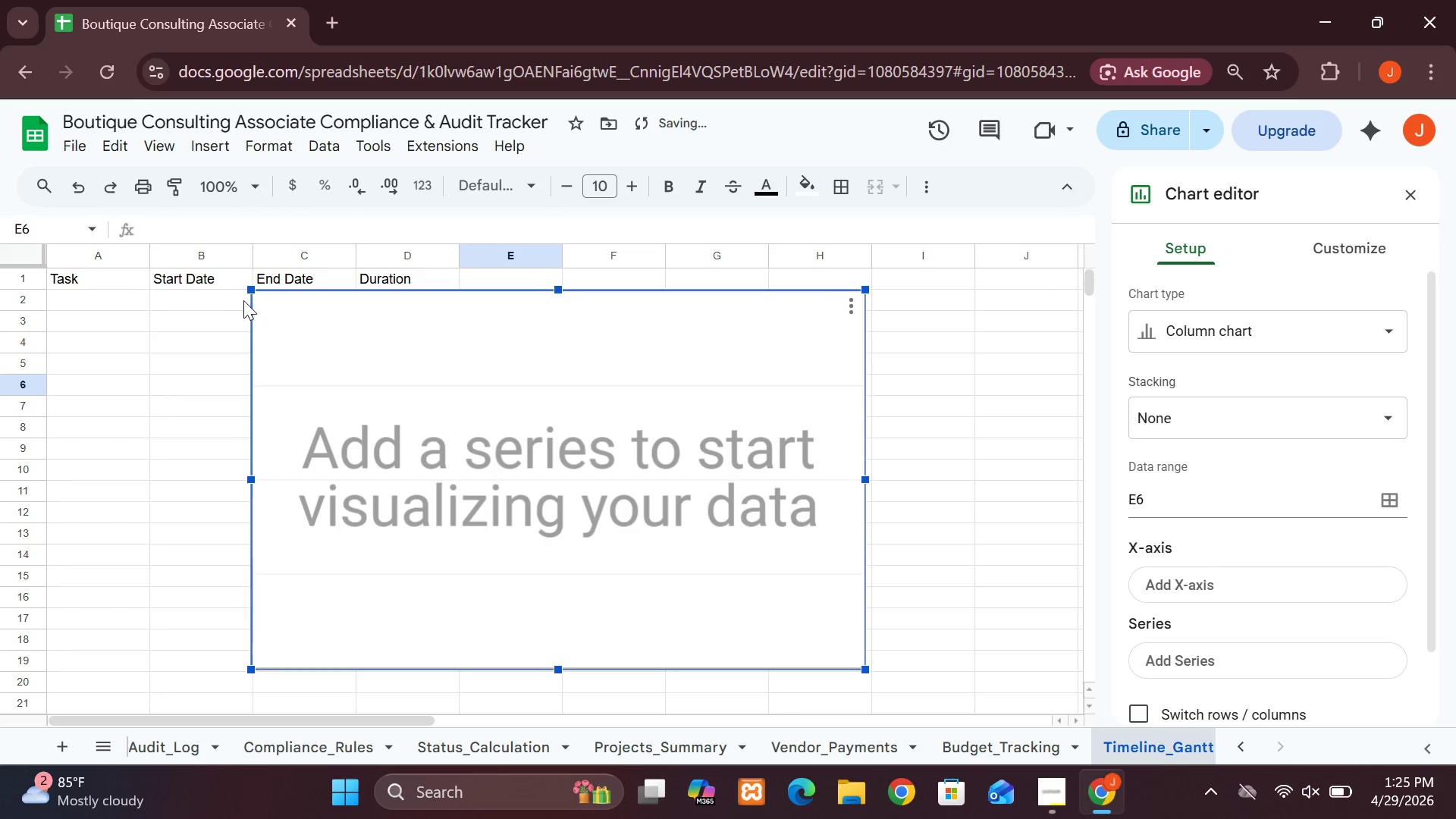 
left_click_drag(start_coordinate=[251, 284], to_coordinate=[361, 410])
 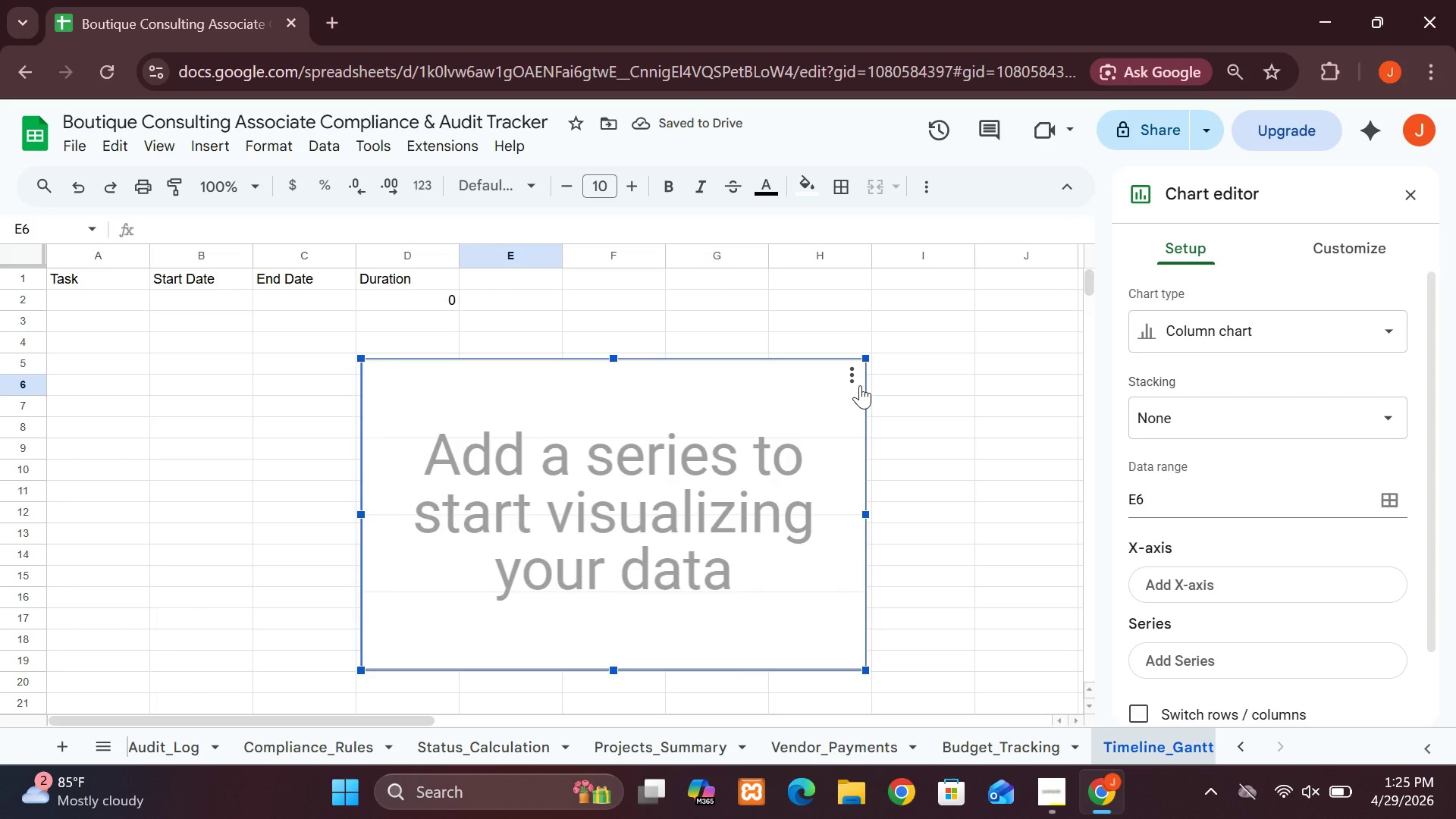 
wait(9.42)
 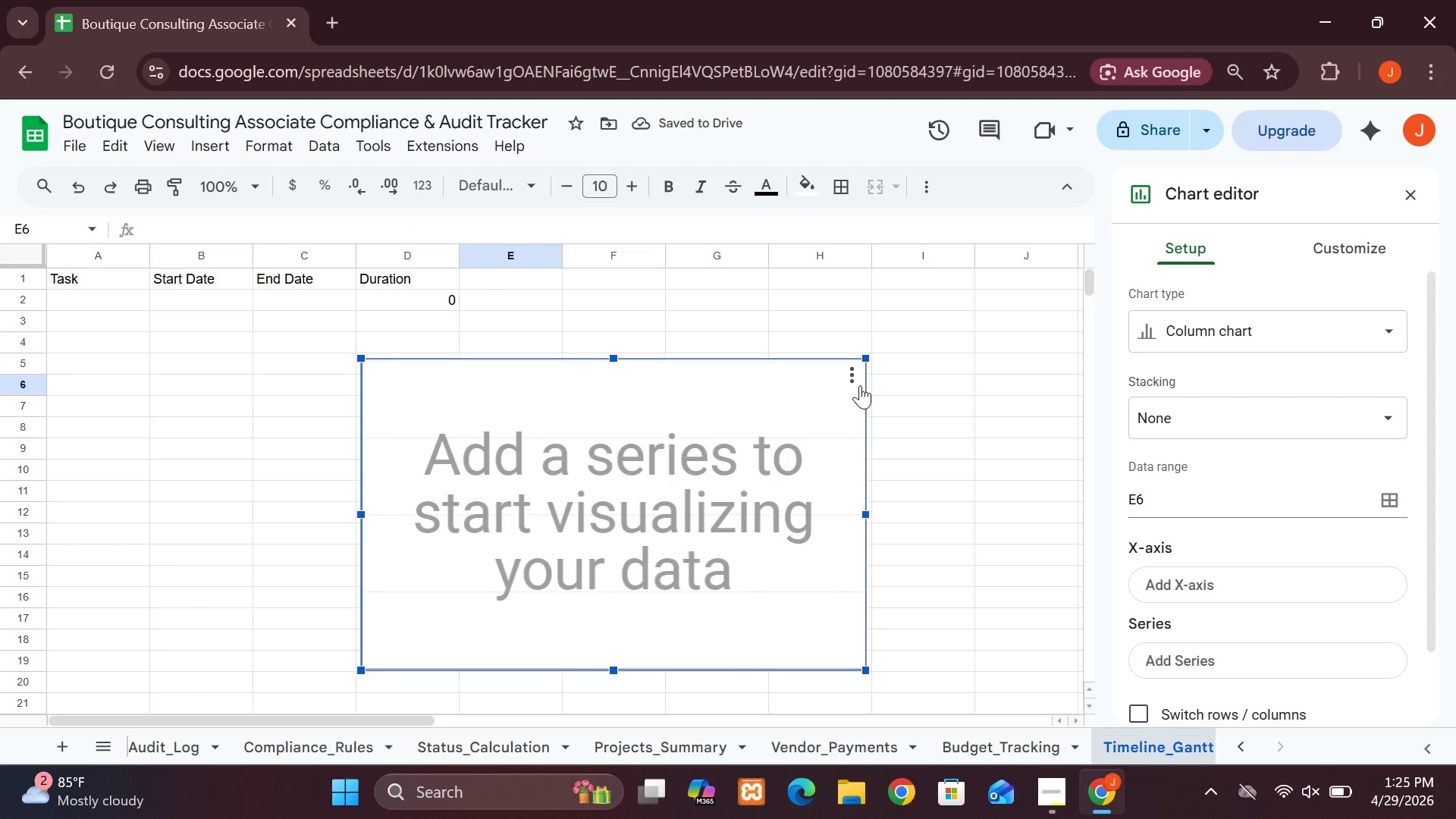 
left_click([855, 376])
 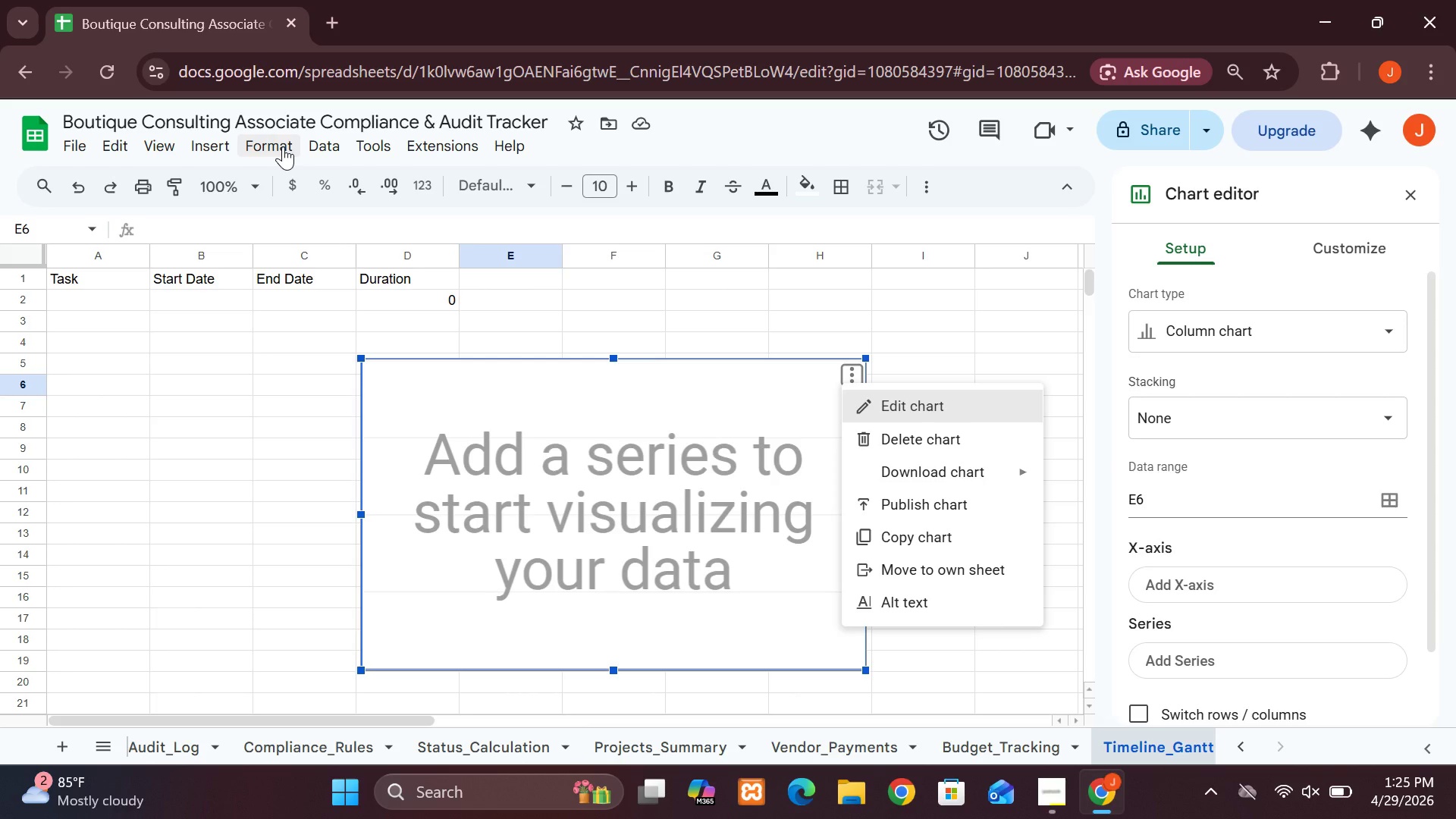 
wait(15.03)
 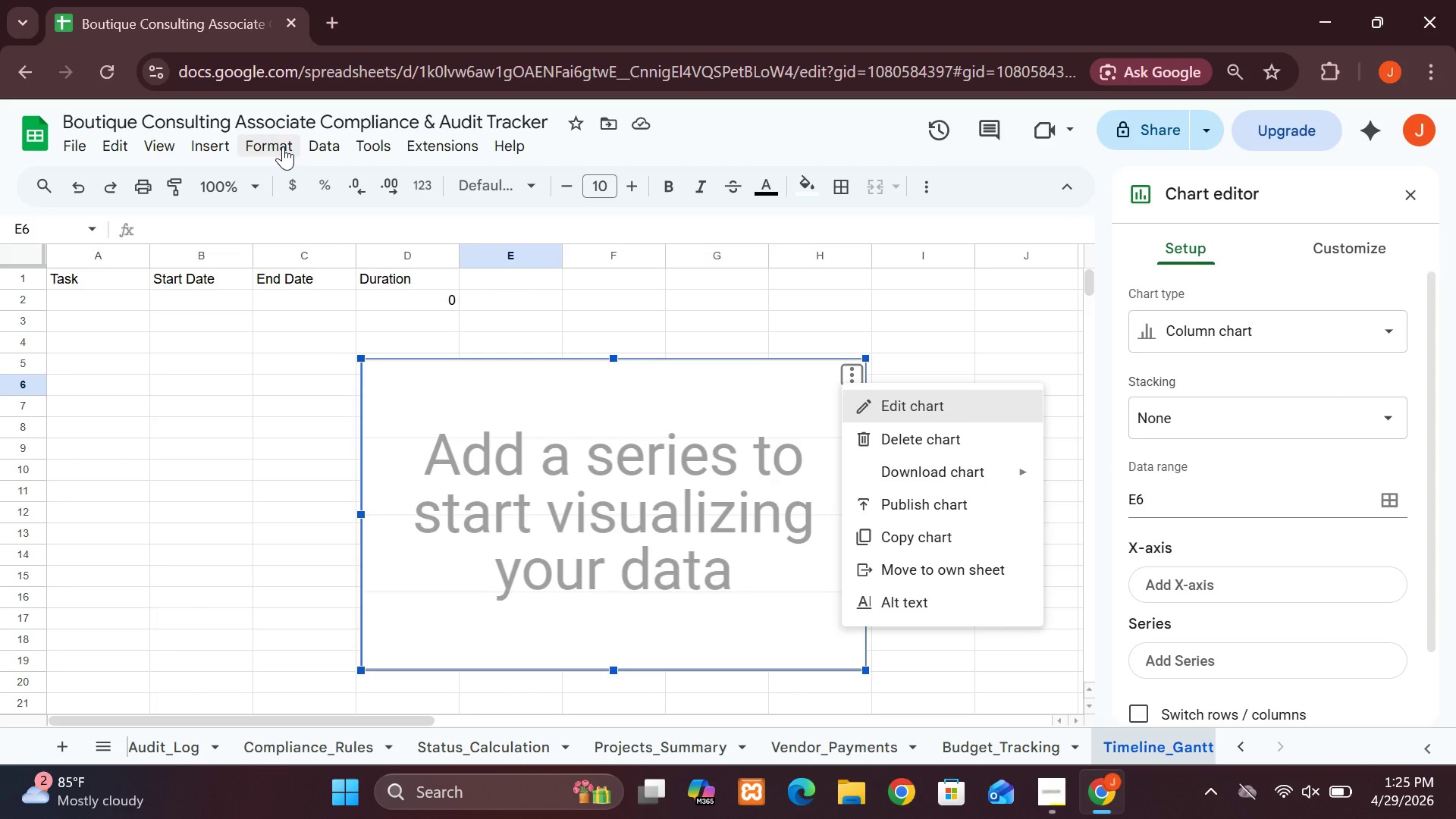 
left_click([73, 287])
 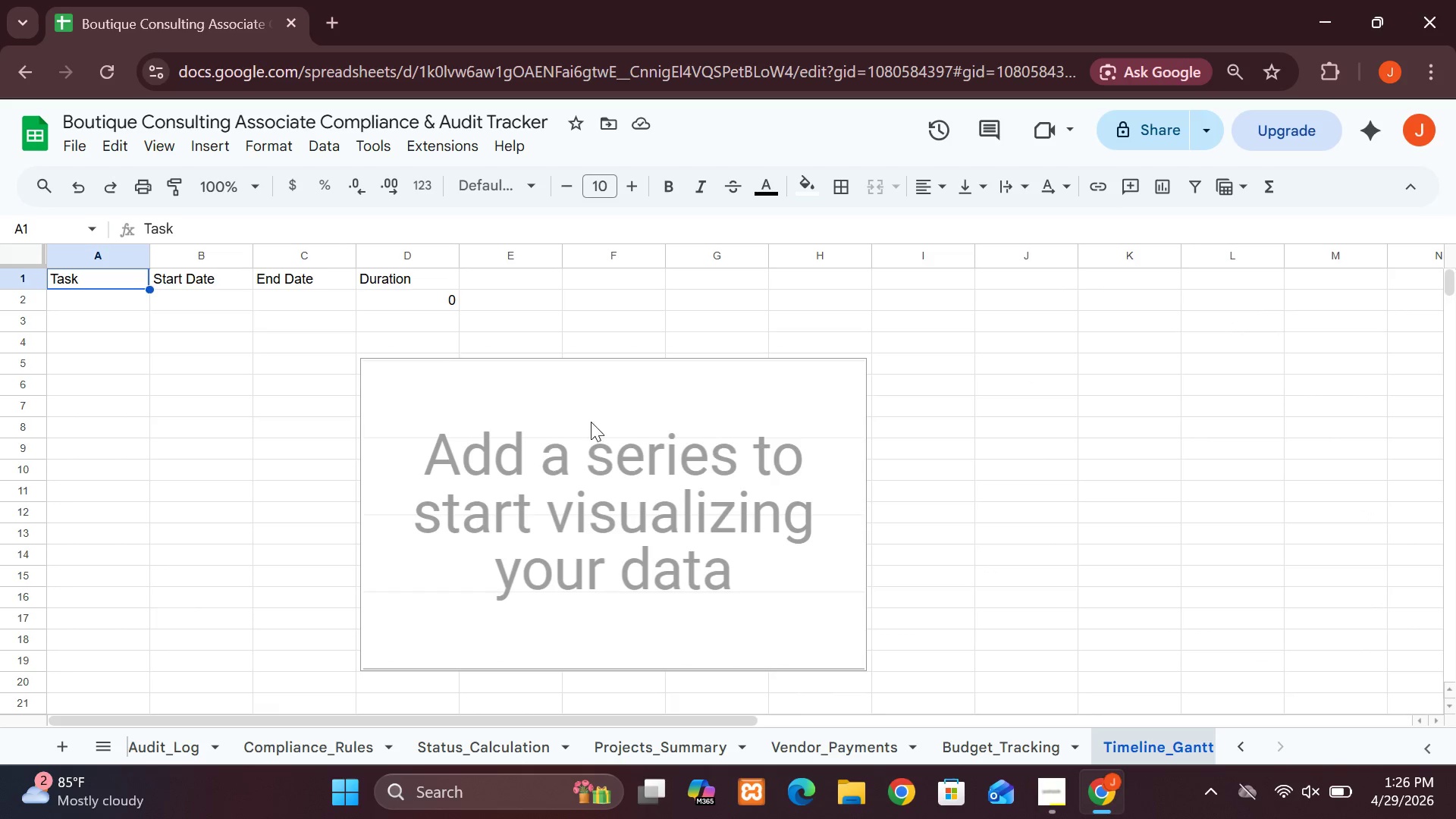 
left_click([594, 422])
 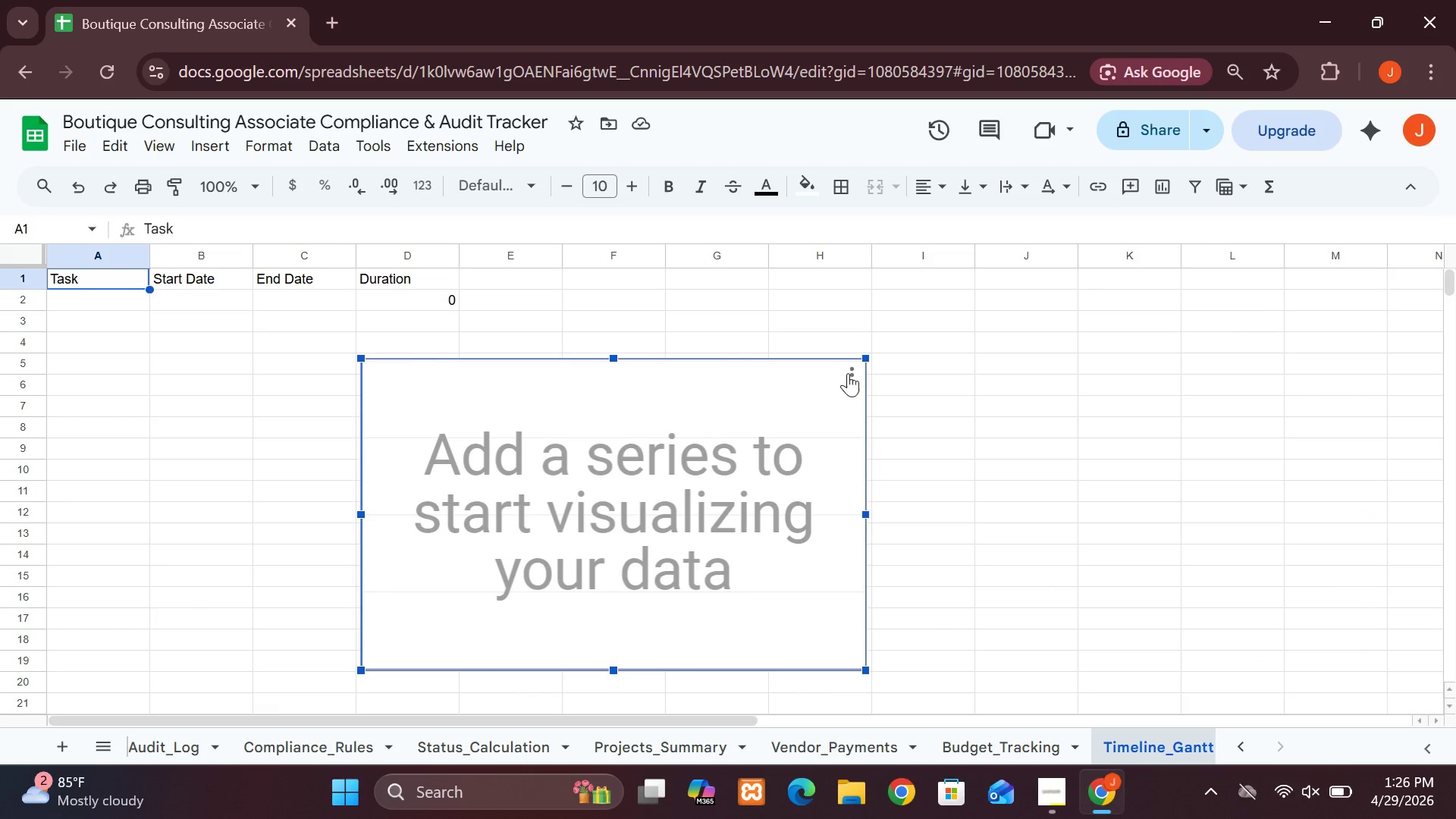 
left_click([850, 384])
 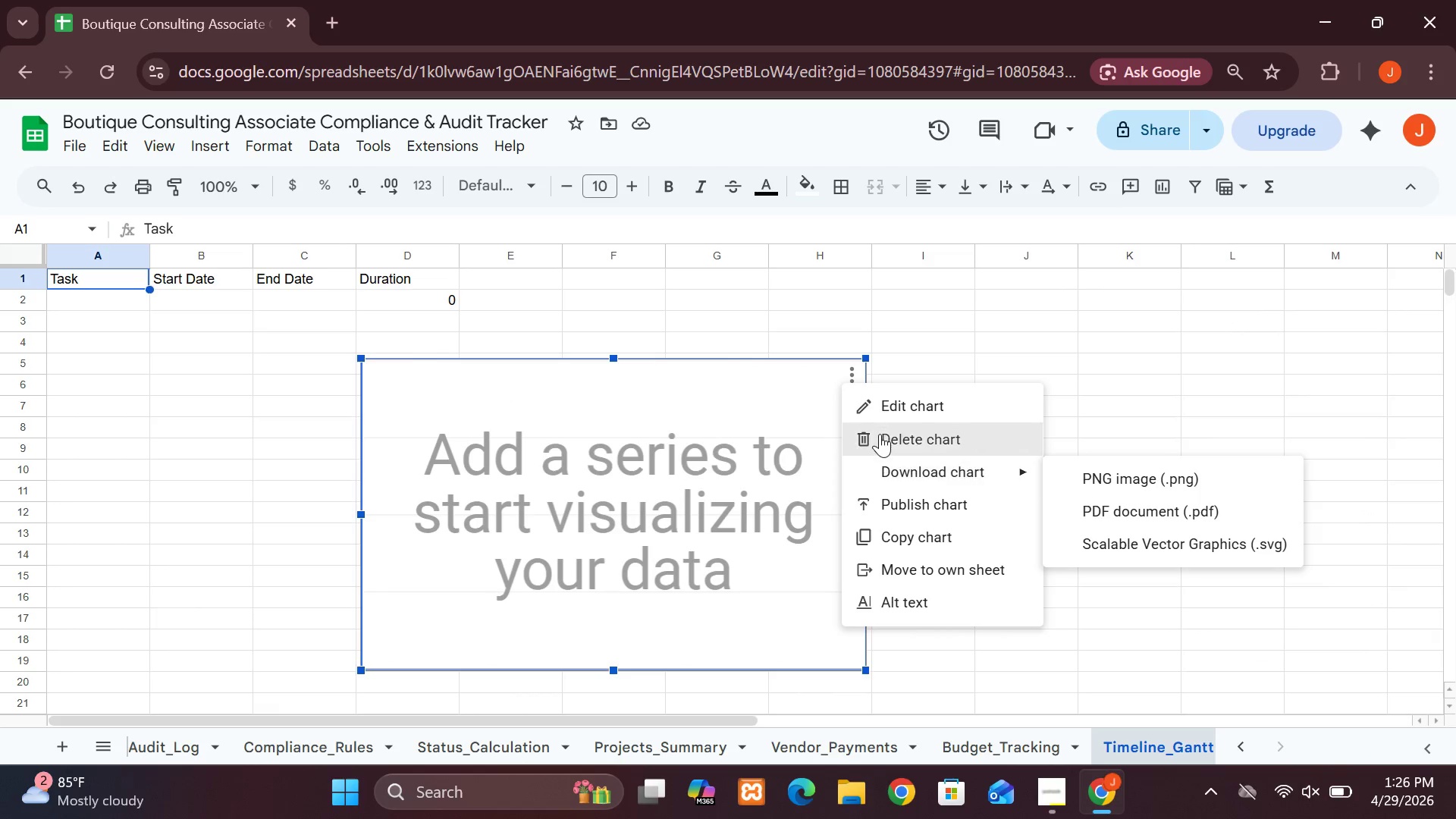 
left_click([880, 432])
 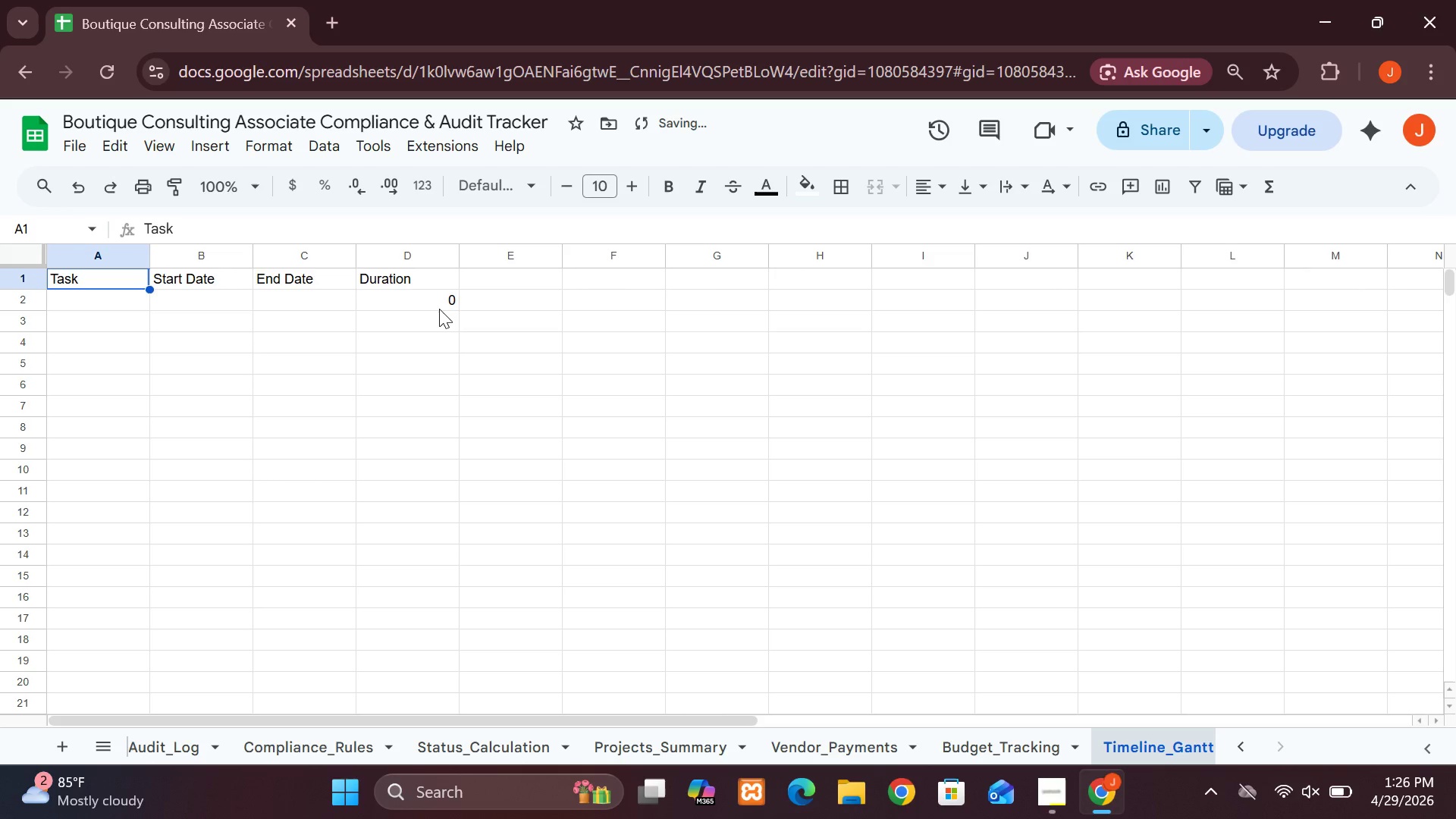 
left_click([439, 308])
 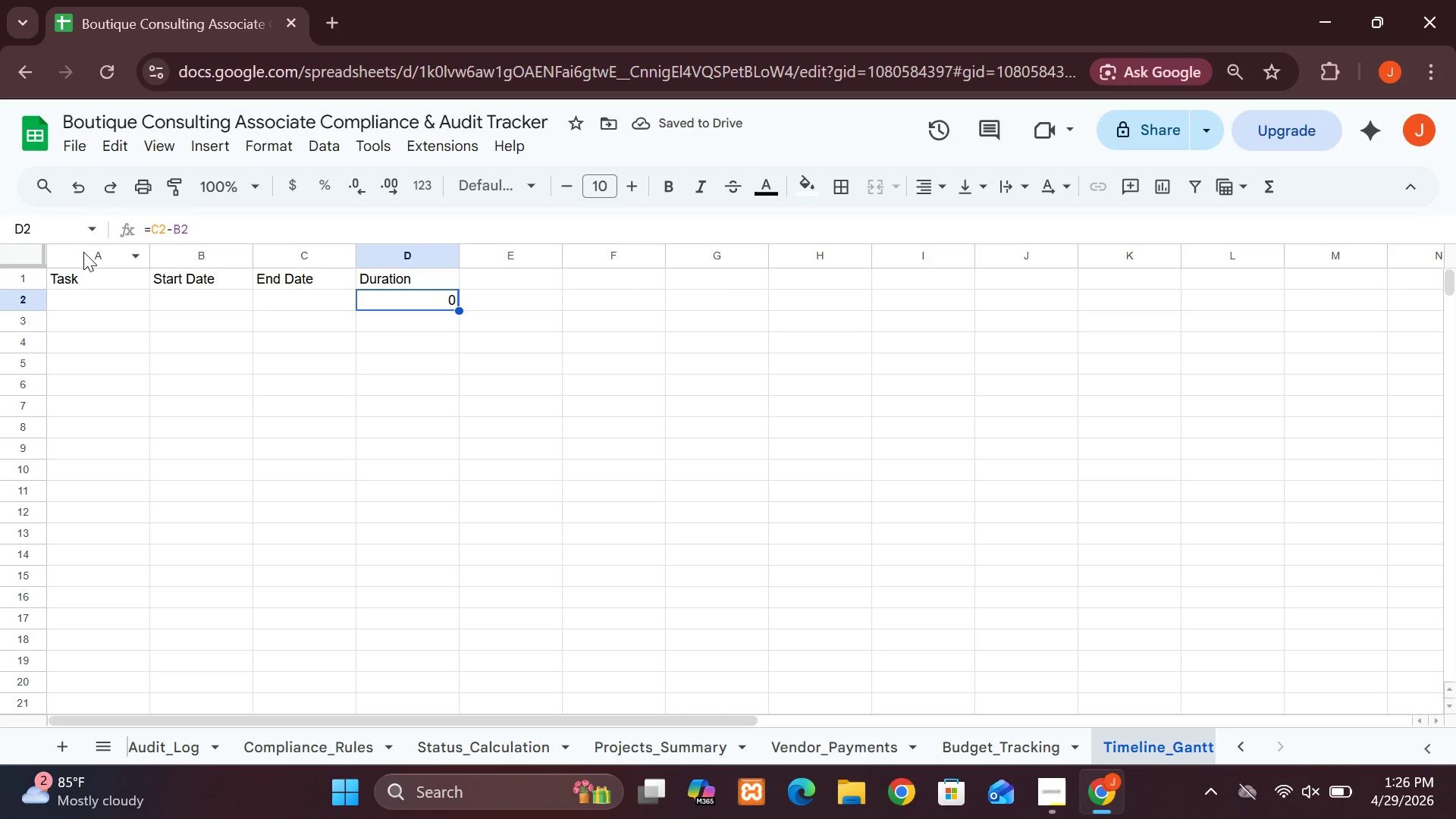 
left_click([83, 252])
 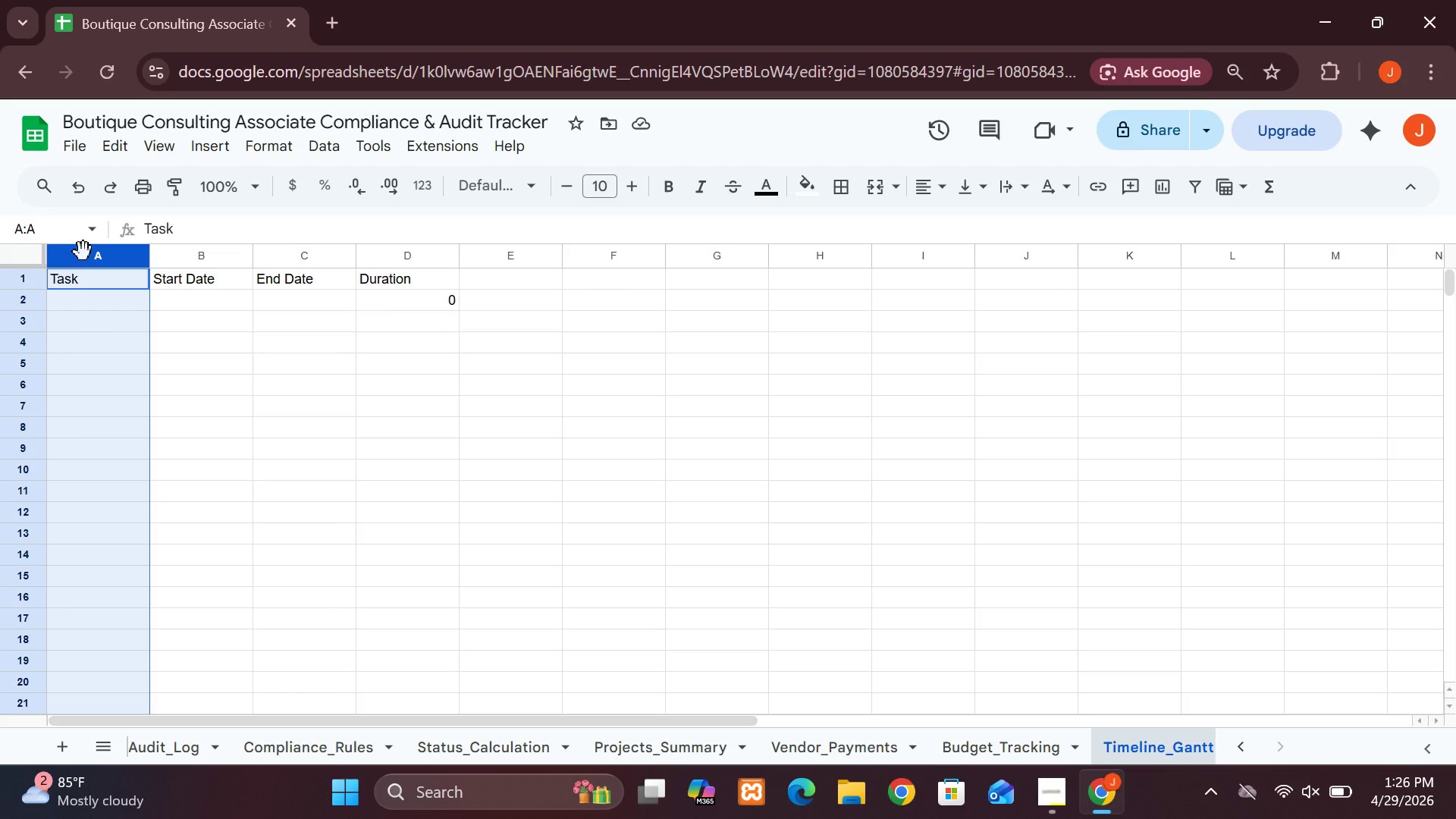 
hold_key(key=CapsLock, duration=2.09)
 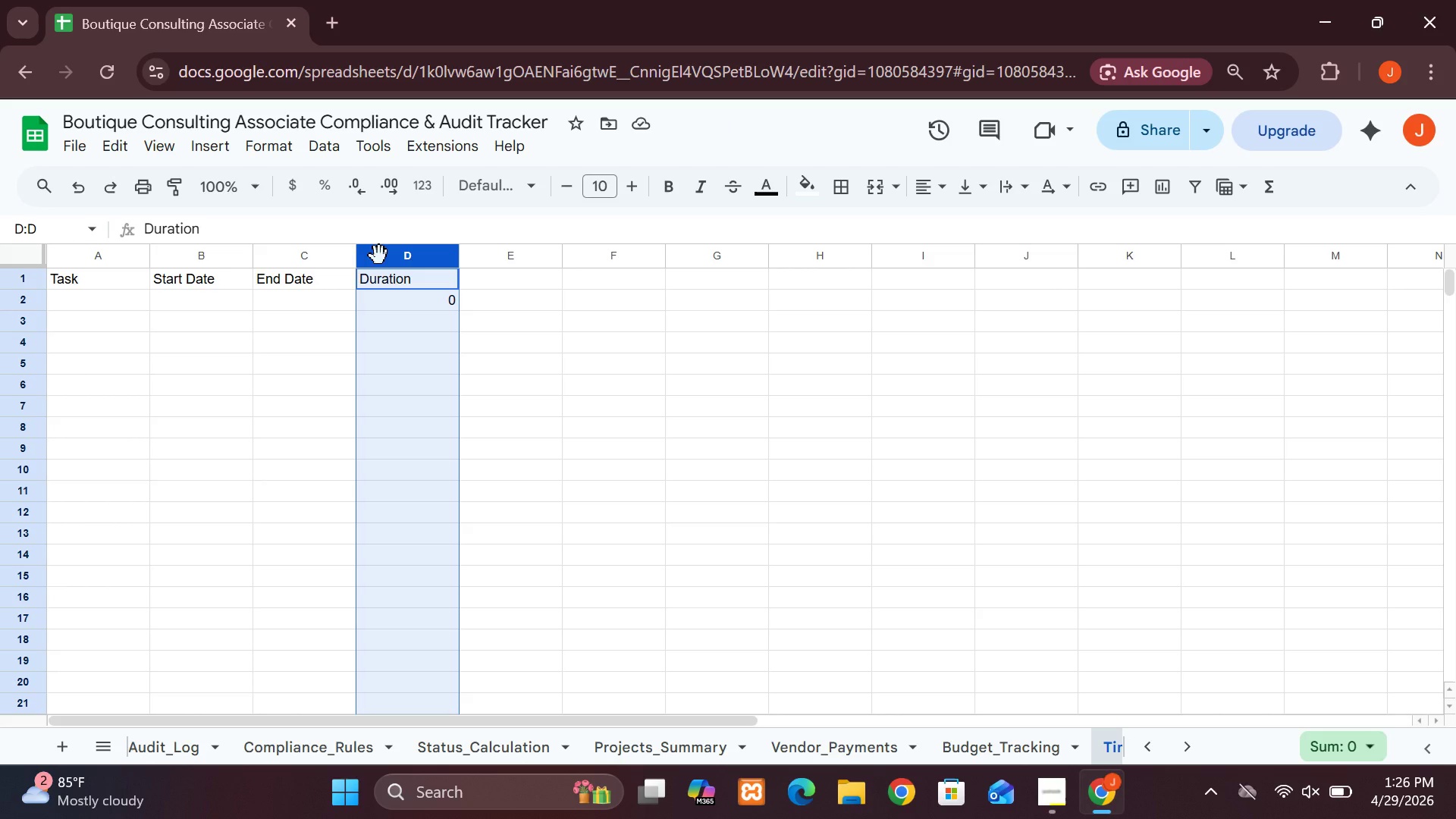 
left_click([379, 256])
 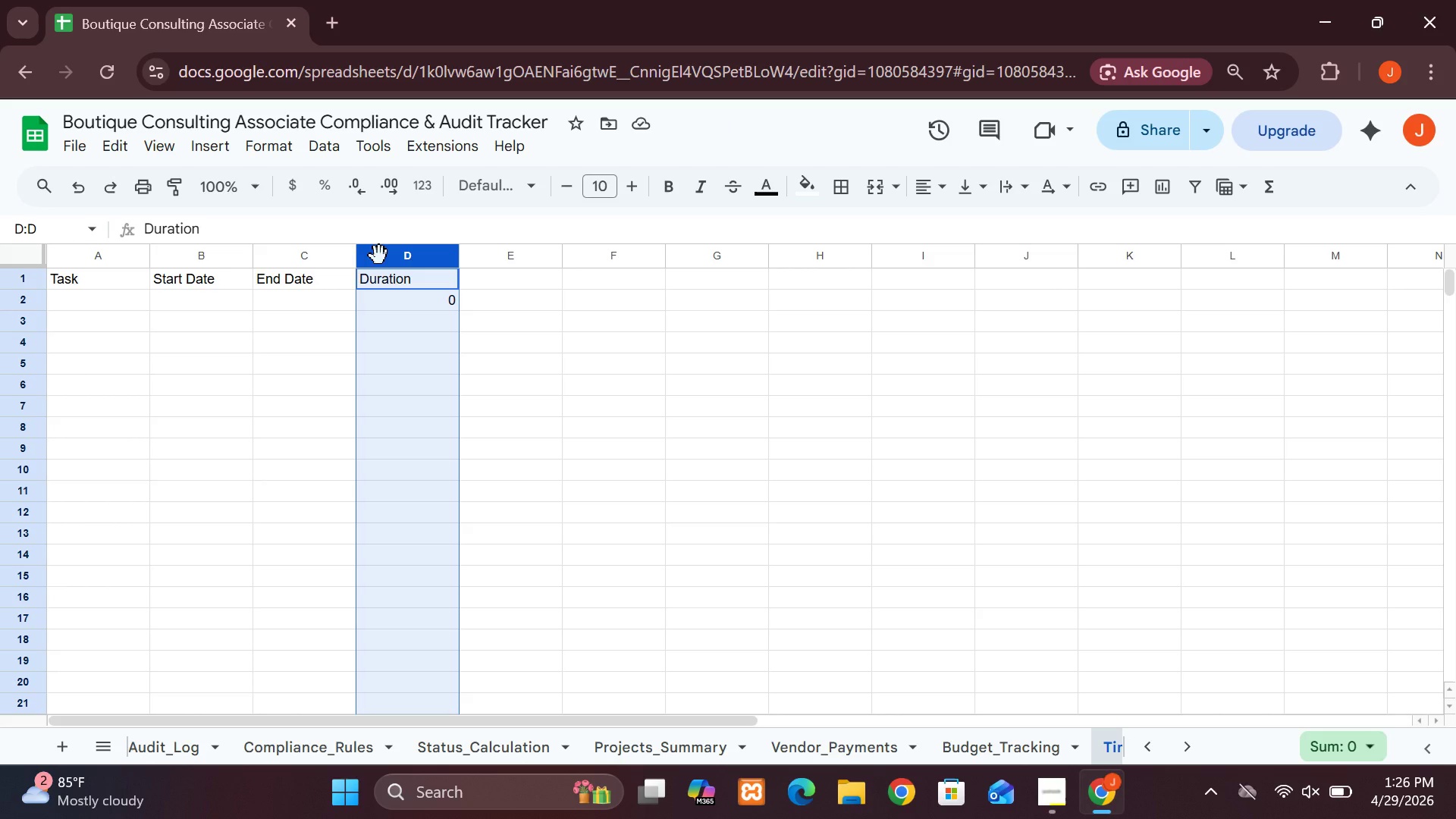 
hold_key(key=ShiftLeft, duration=1.88)
left_click([72, 255])
 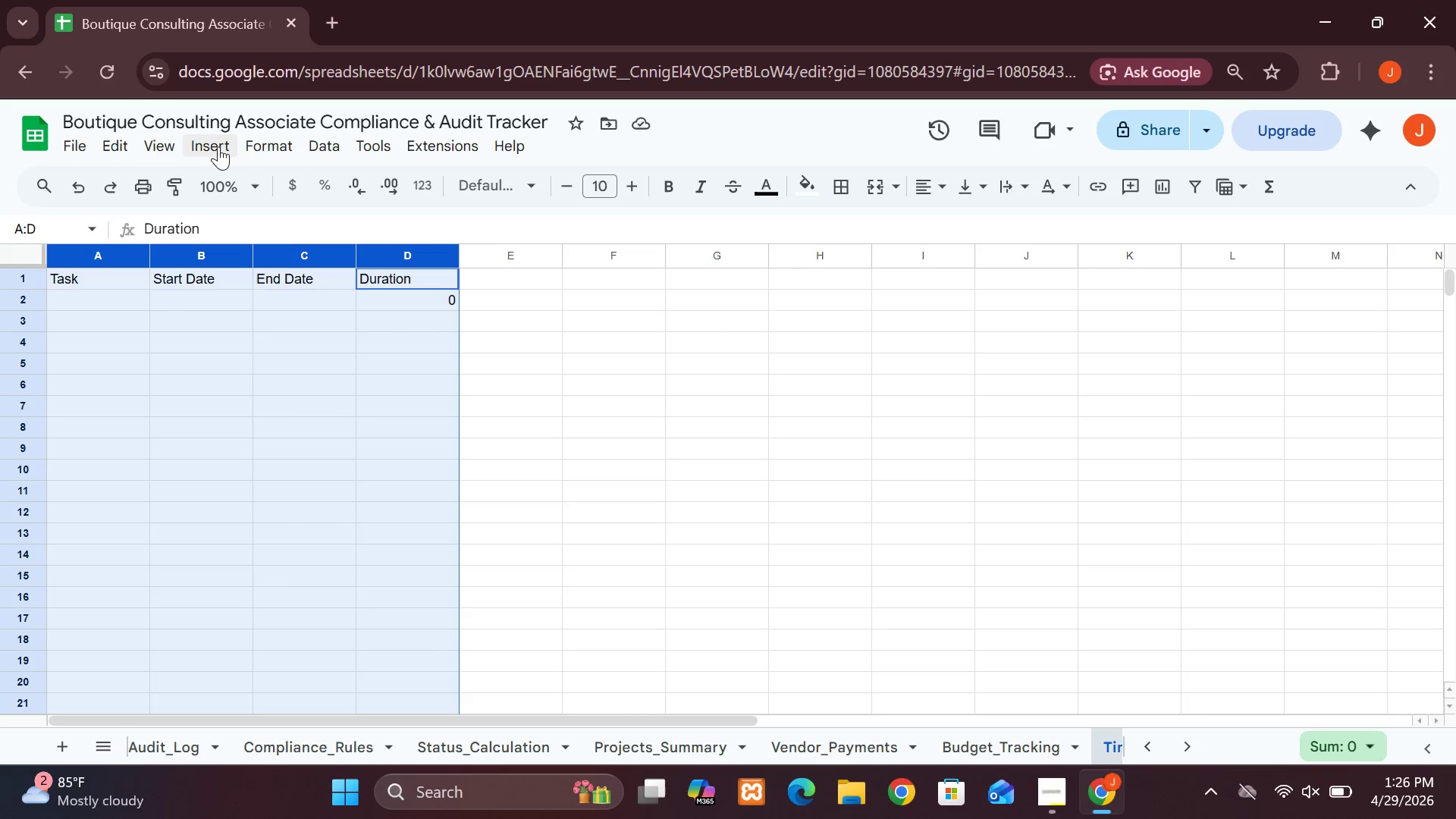 
left_click([214, 143])
 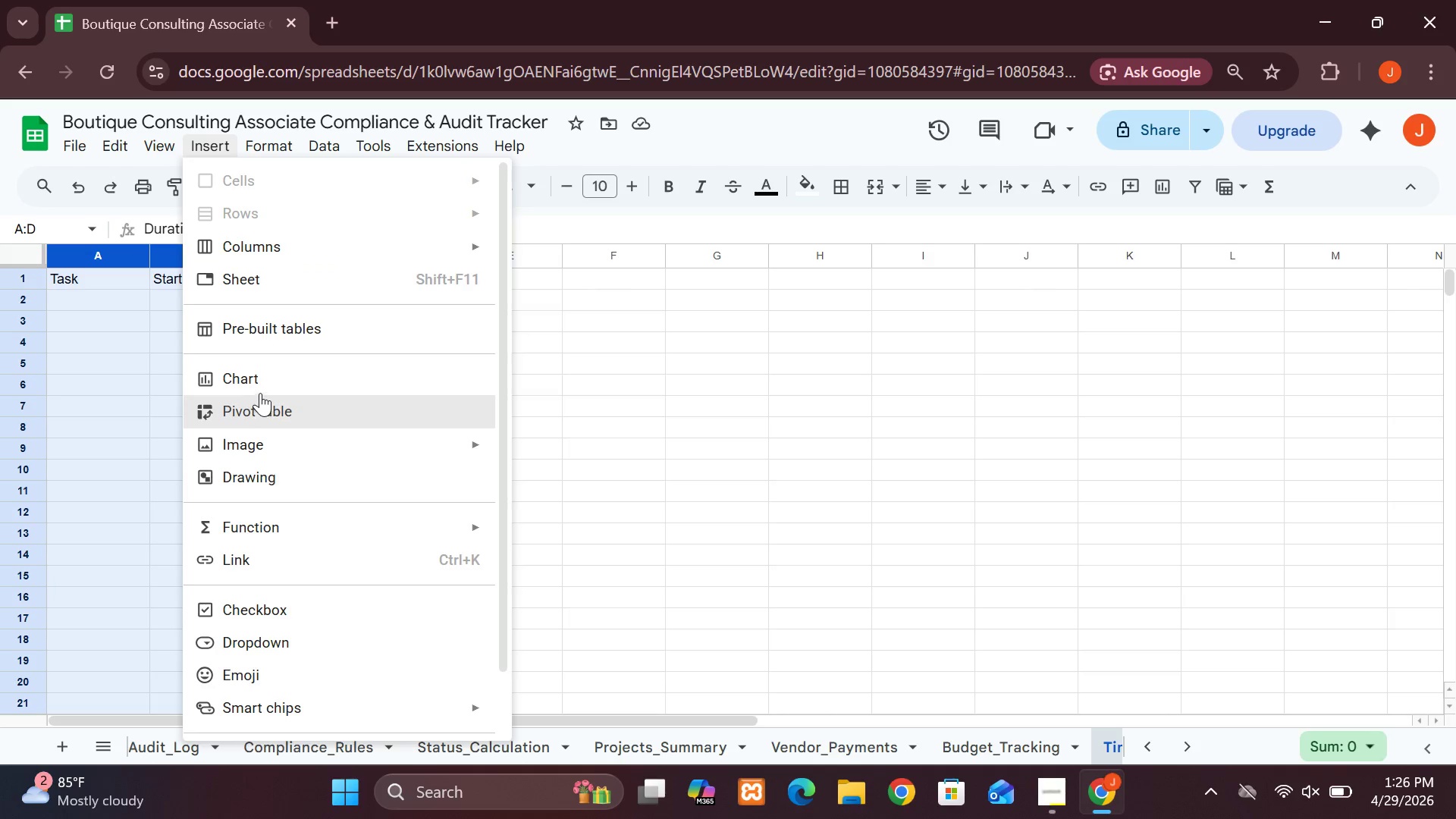 
left_click([256, 384])
 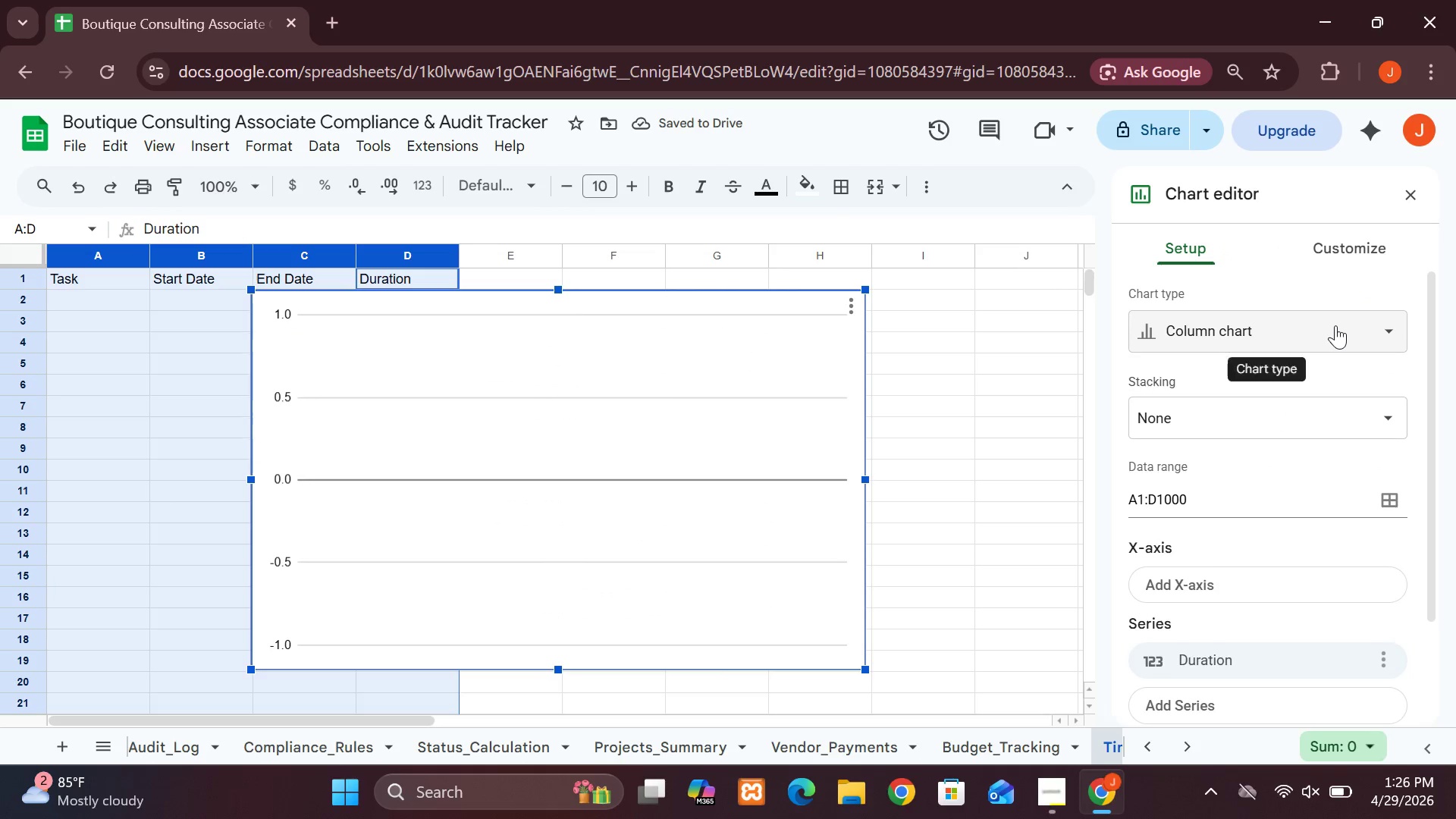 
left_click([1327, 333])
 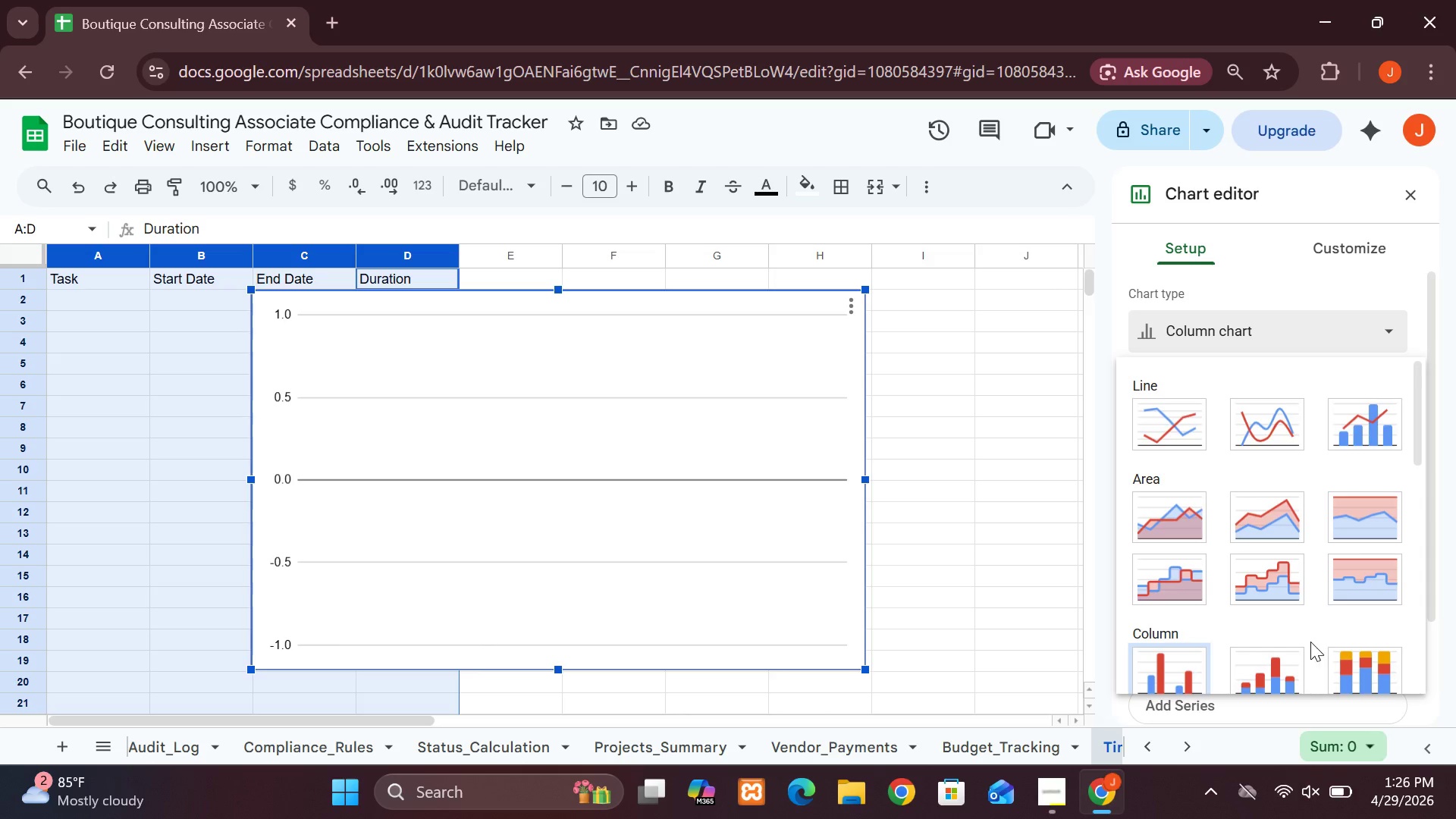 
left_click([1270, 675])
 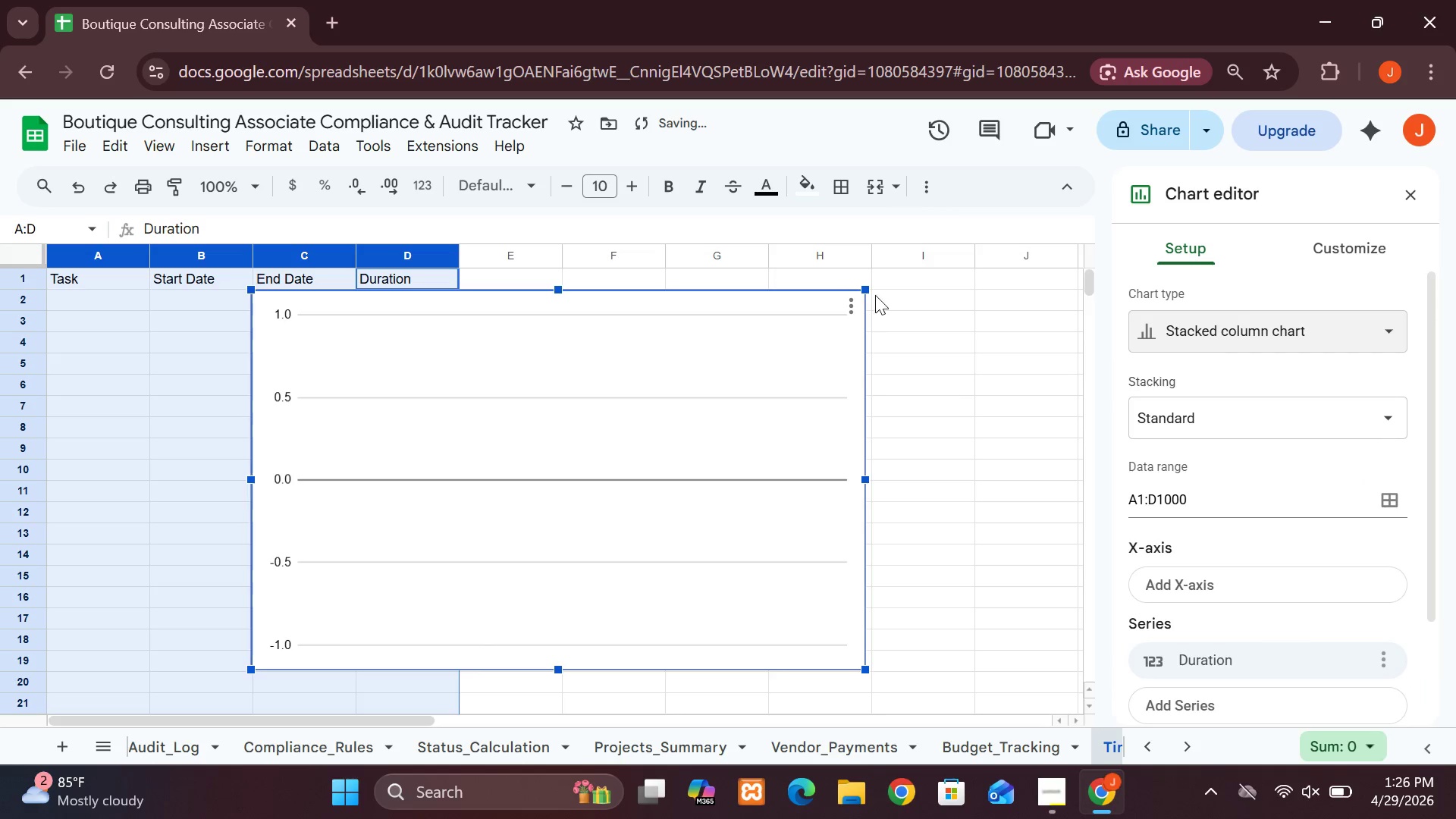 
left_click_drag(start_coordinate=[865, 288], to_coordinate=[690, 610])
 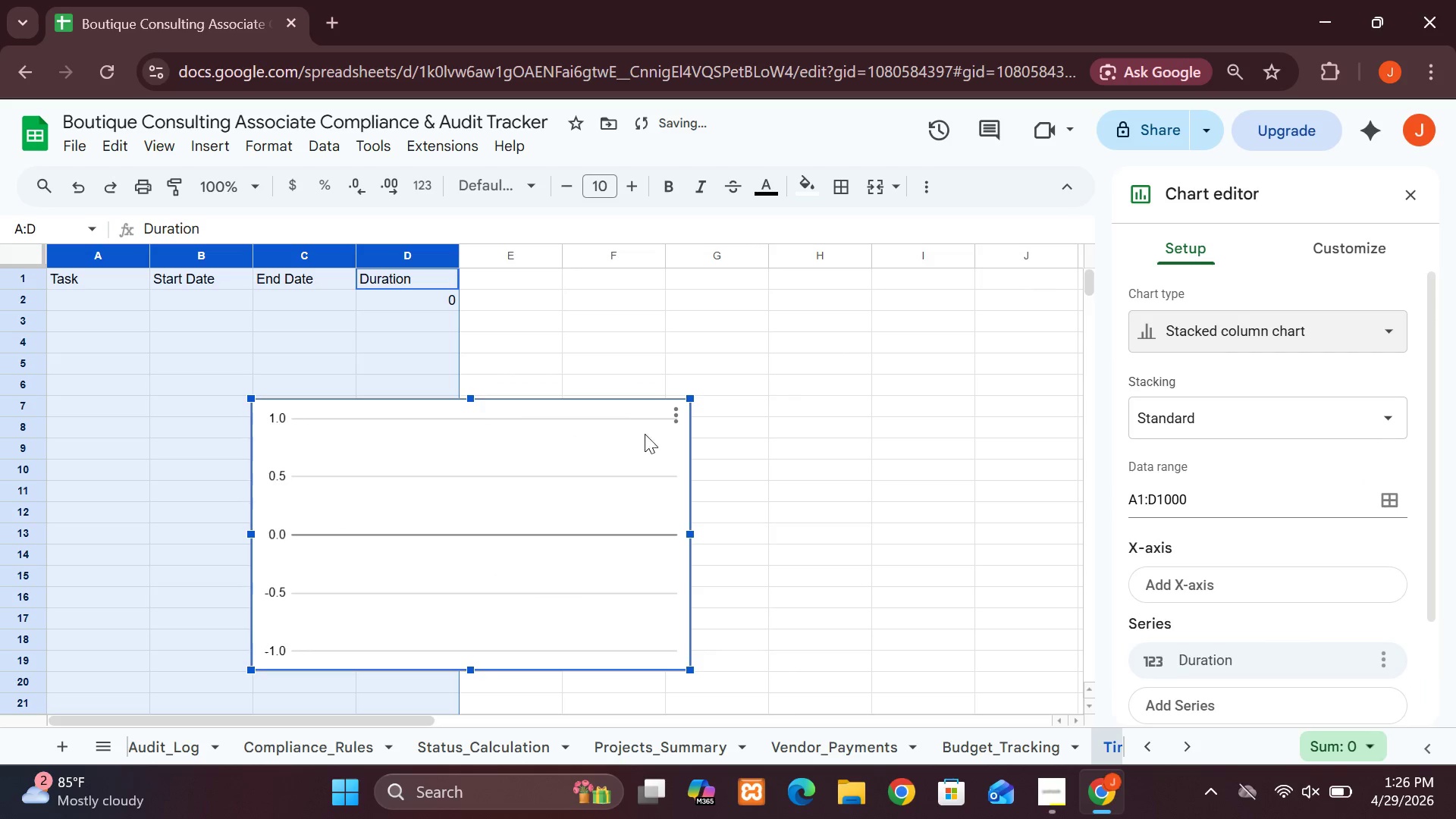 
left_click_drag(start_coordinate=[433, 466], to_coordinate=[686, 462])
 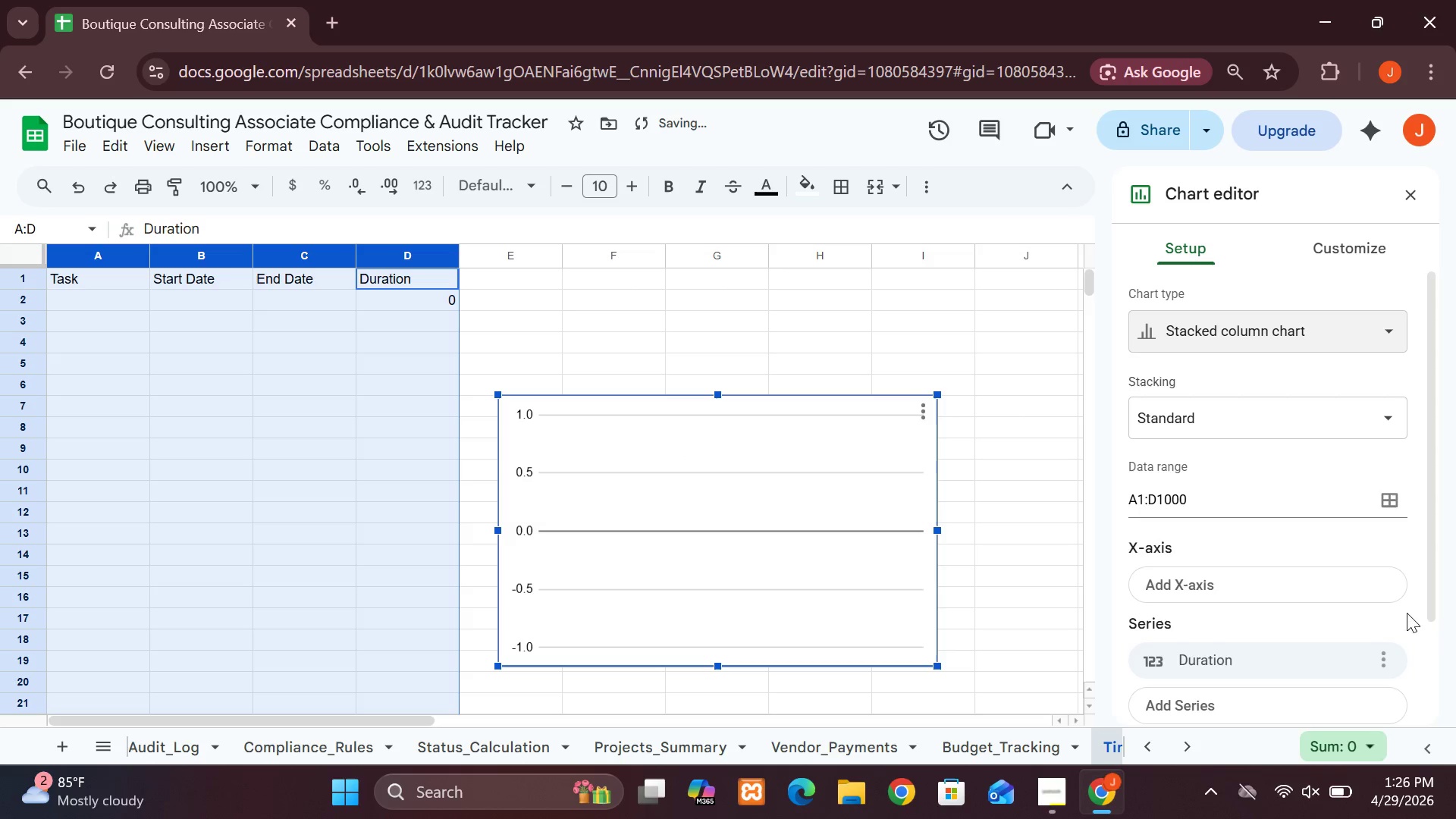 
left_click([1432, 675])
 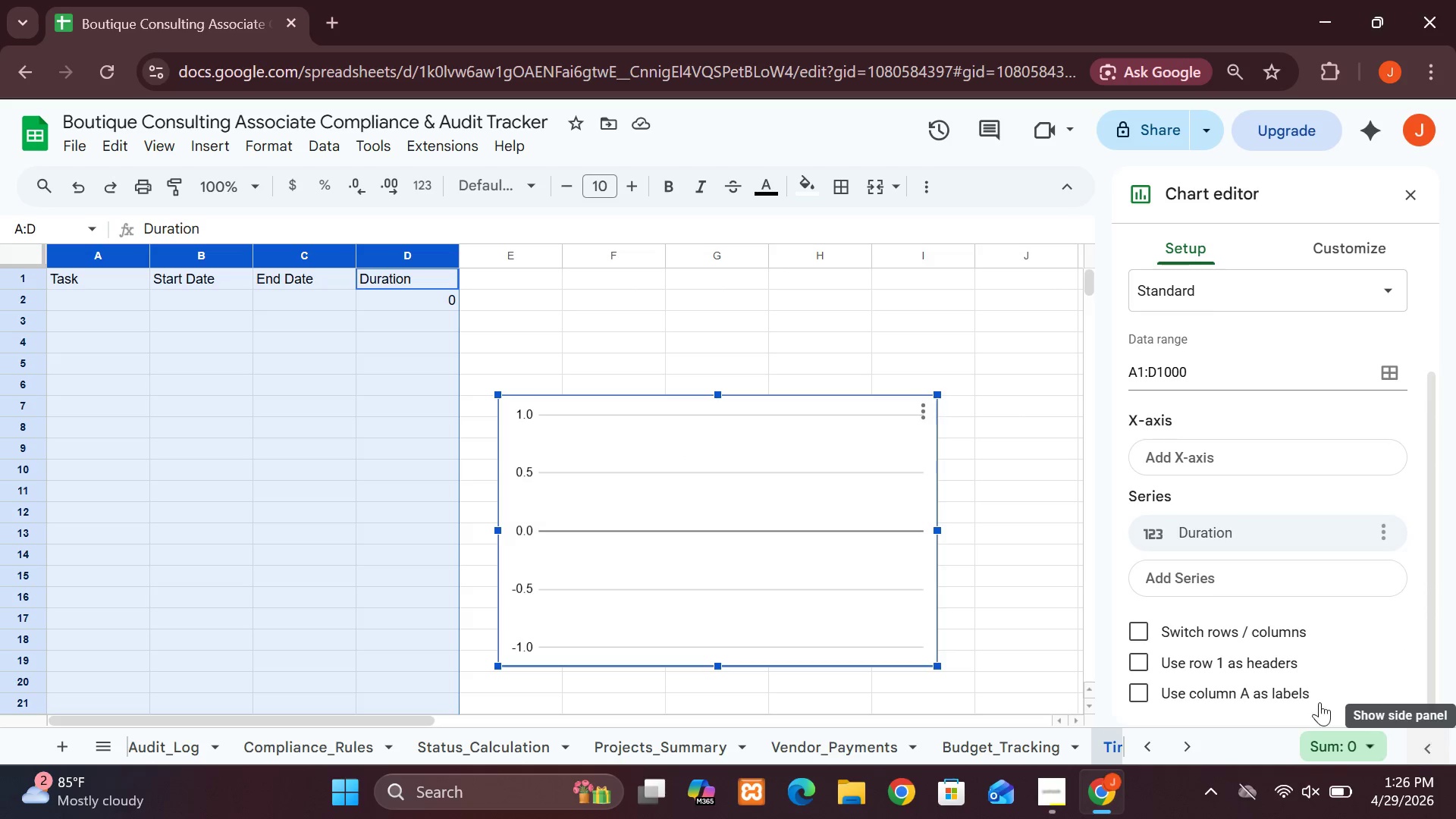 
left_click([1135, 627])
 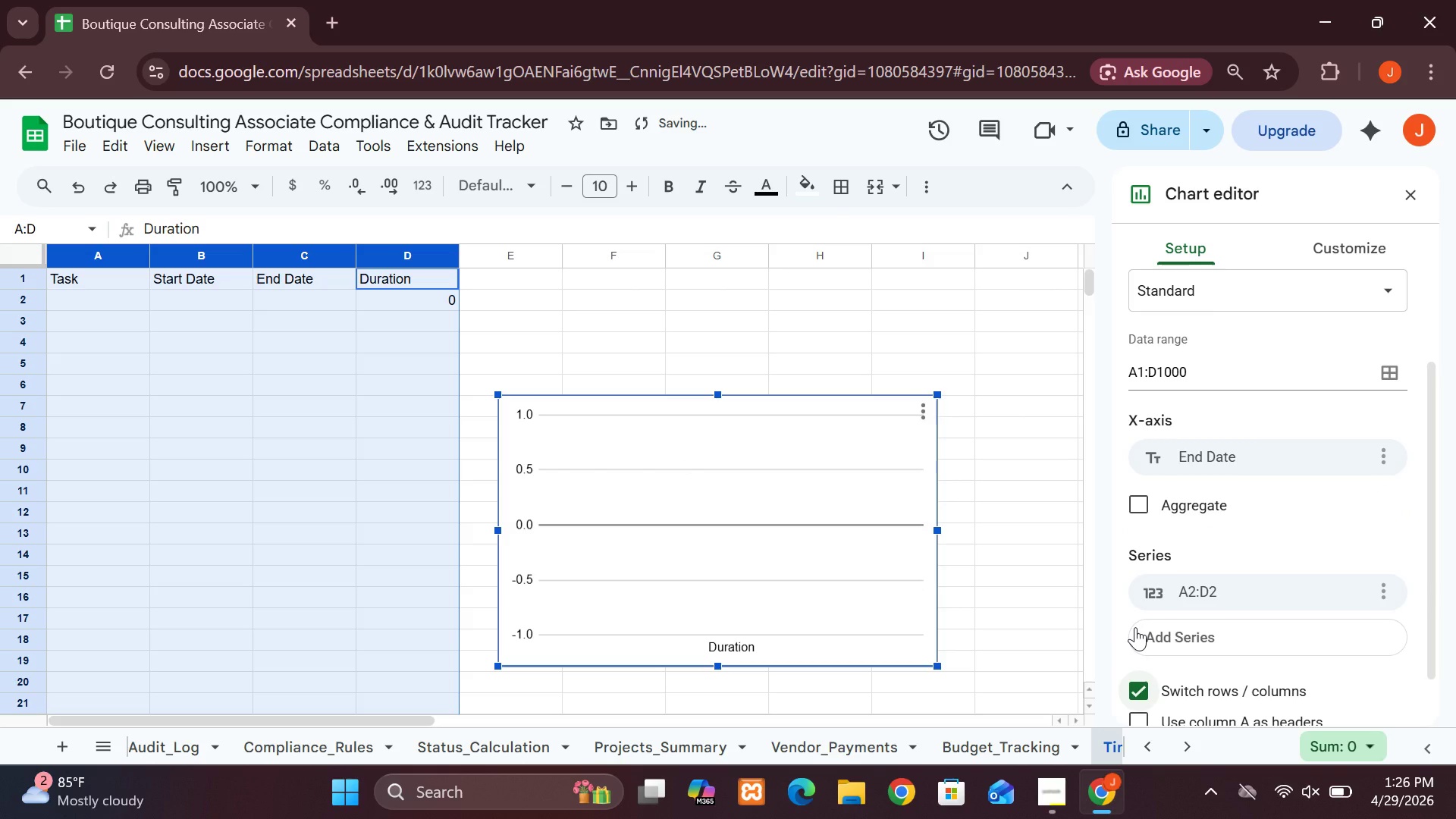 
left_click([1135, 627])
 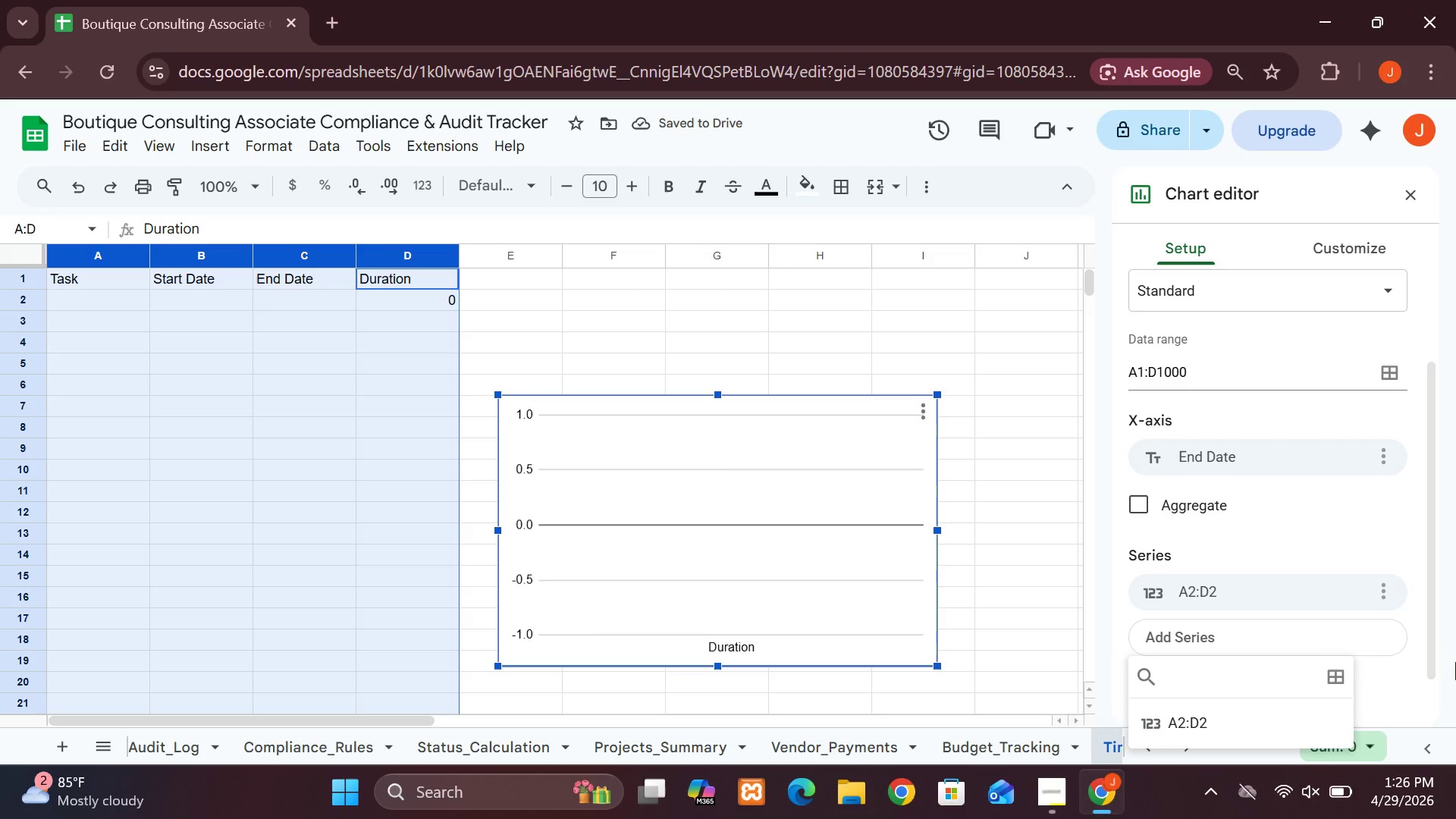 
left_click([1433, 701])
 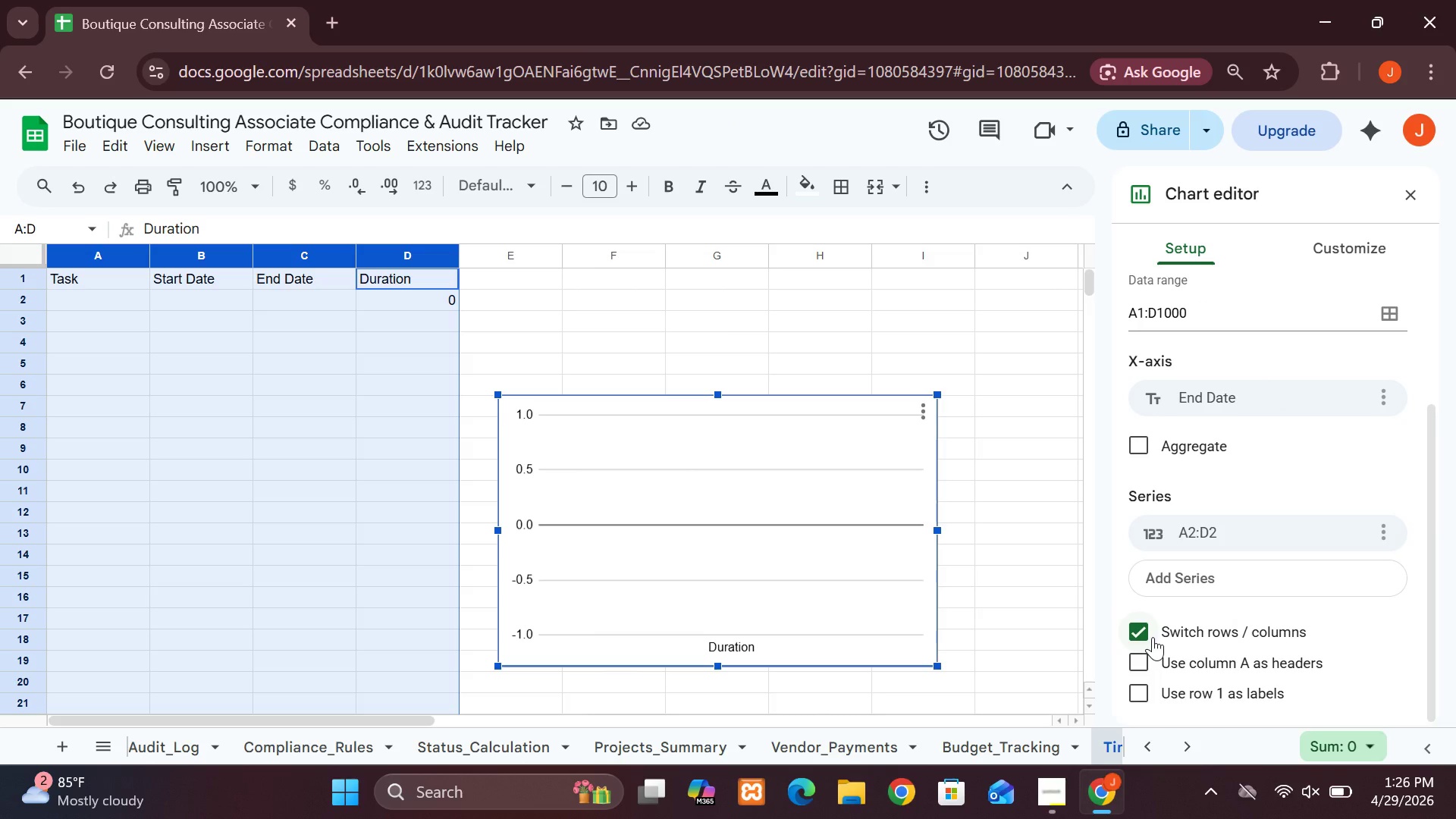 
left_click([1141, 630])
 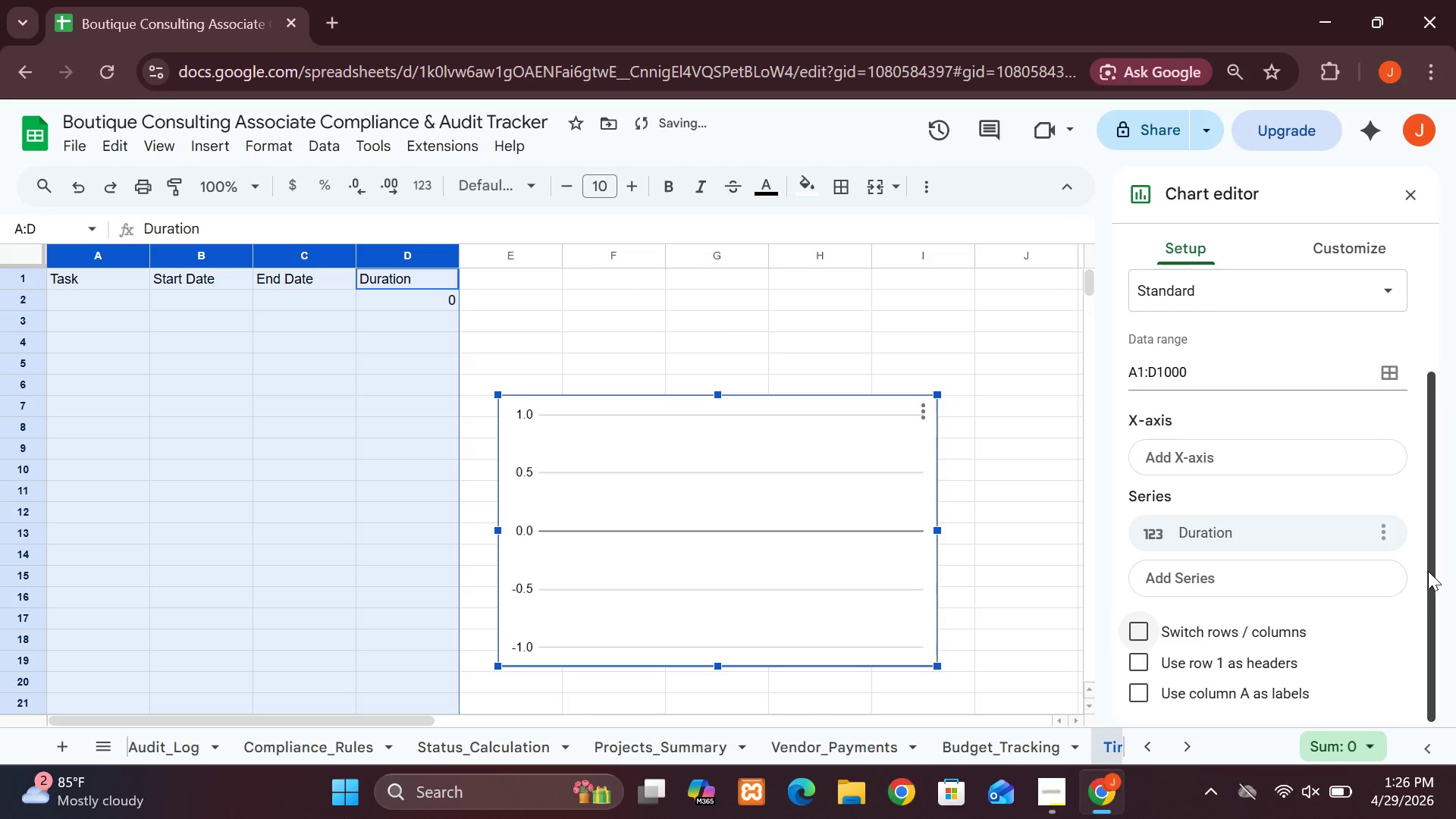 
wait(6.72)
 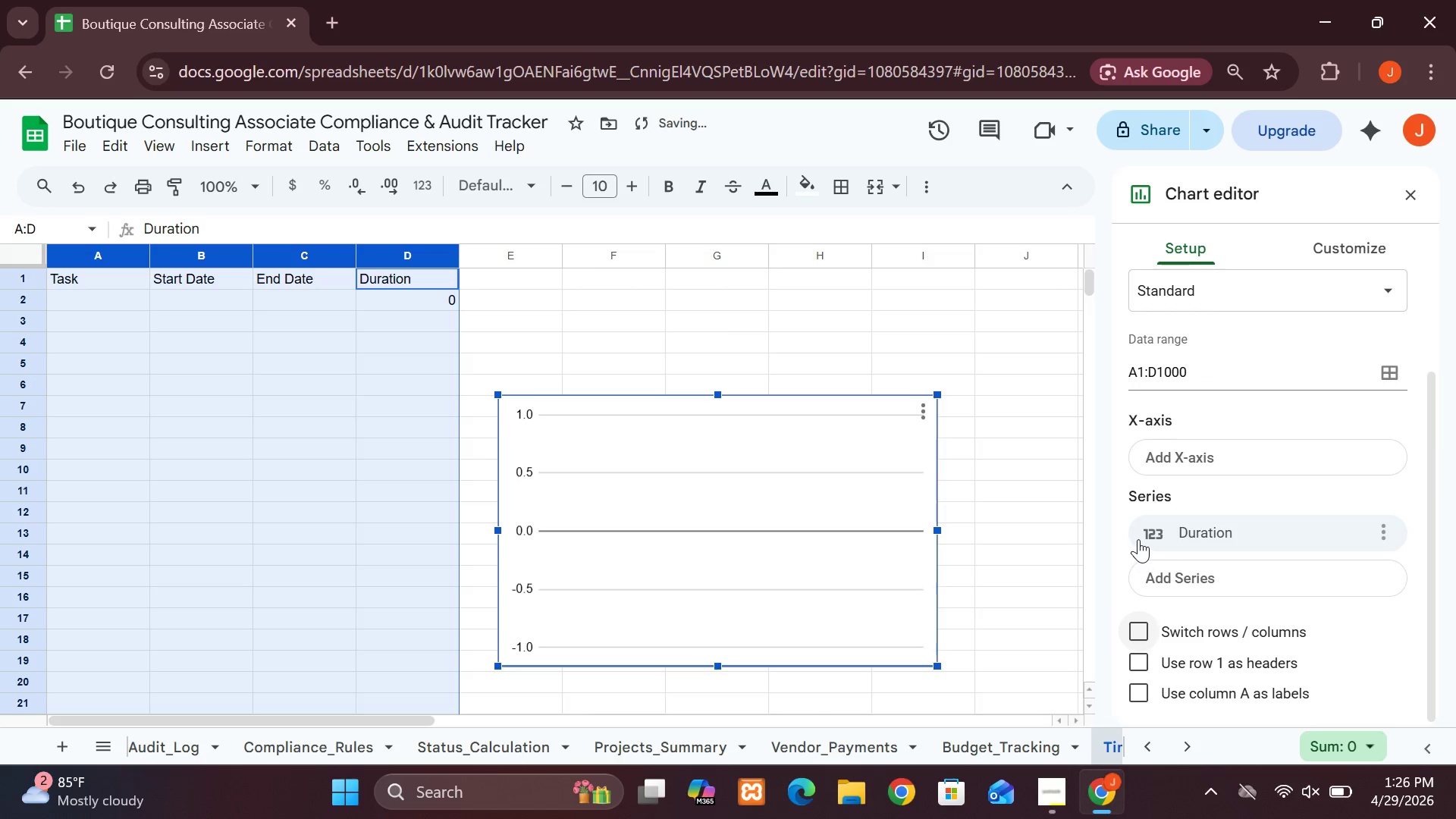 
left_click([1031, 389])
 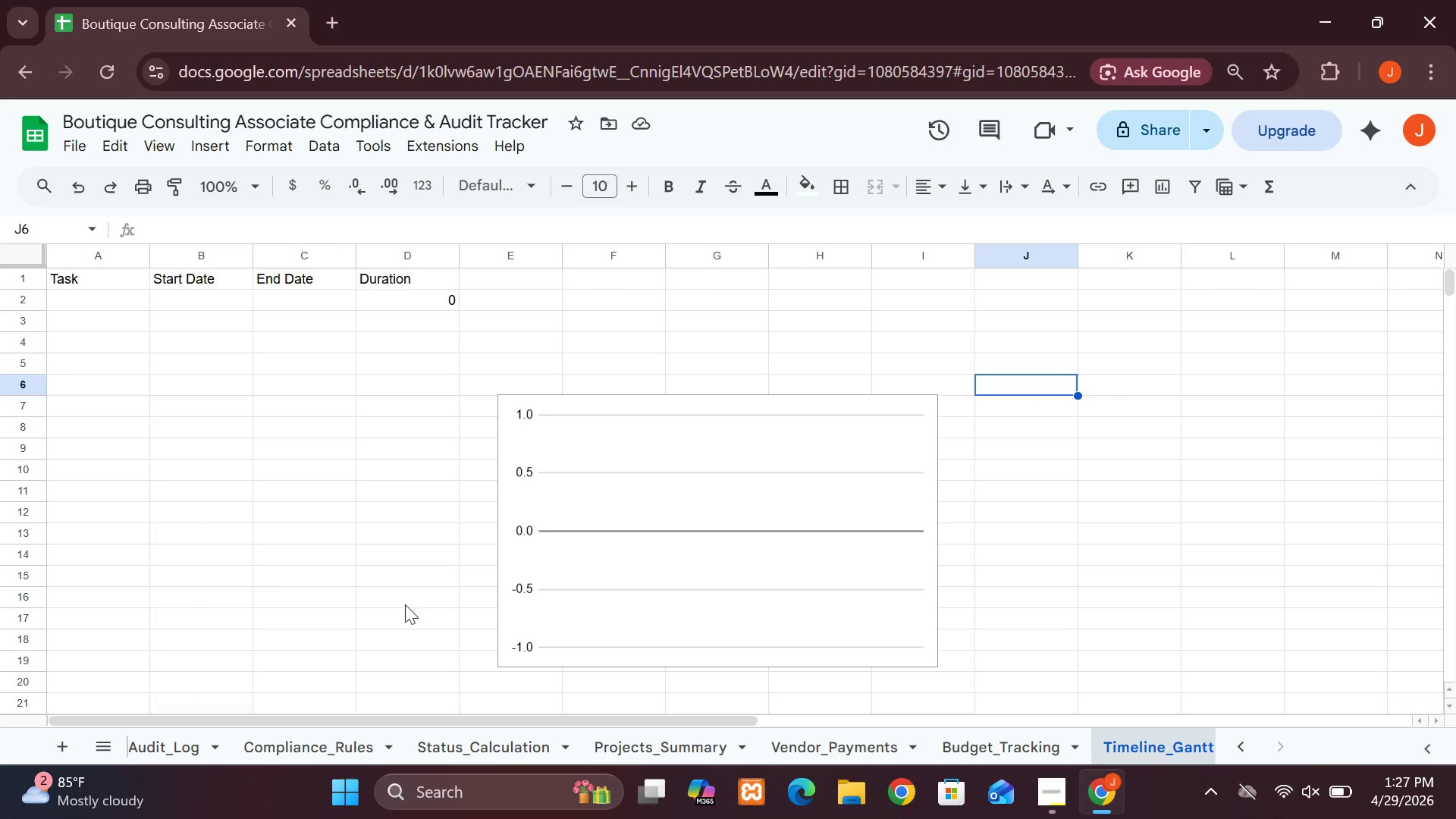 
wait(7.19)
 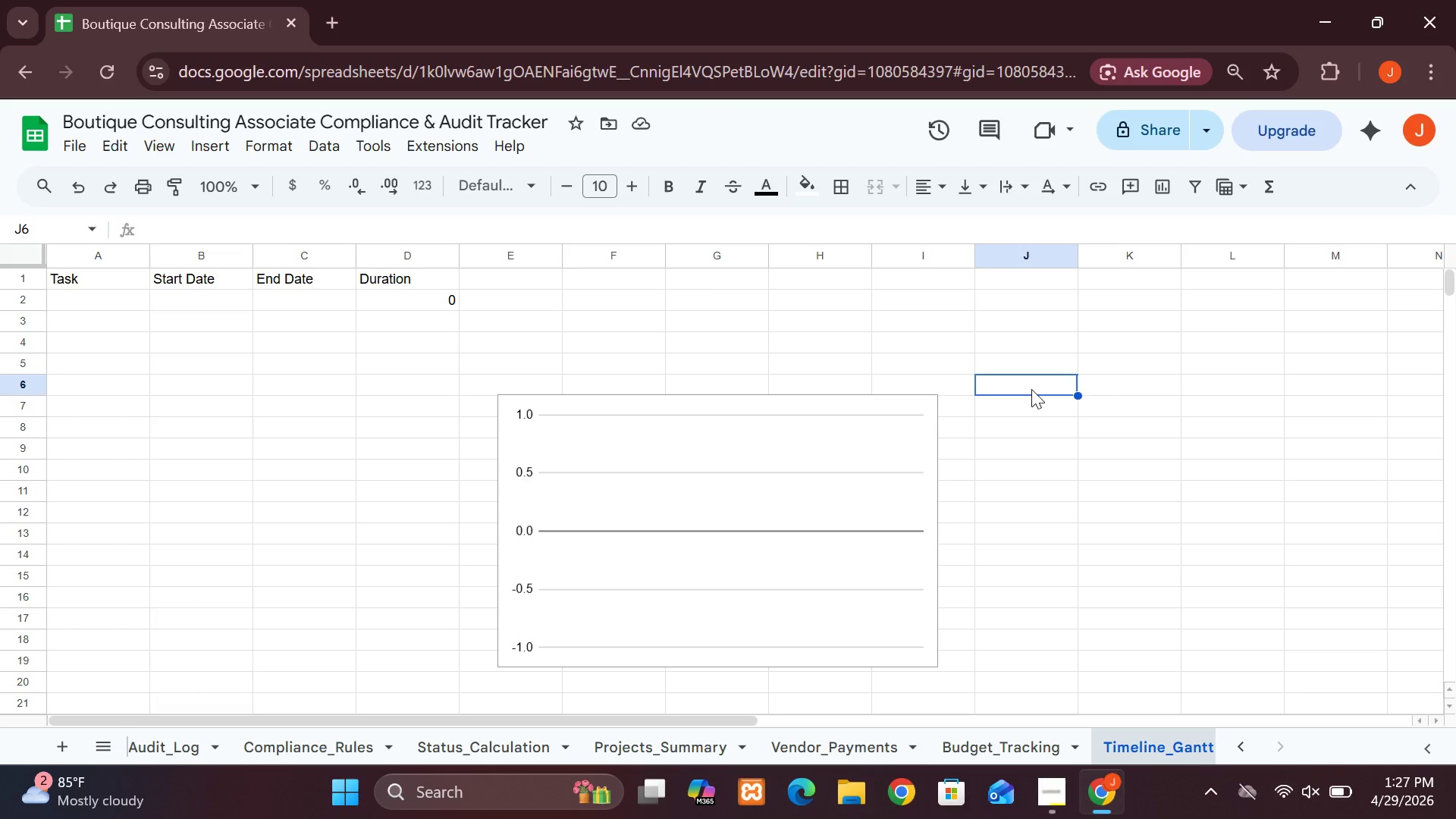 
left_click([67, 748])
 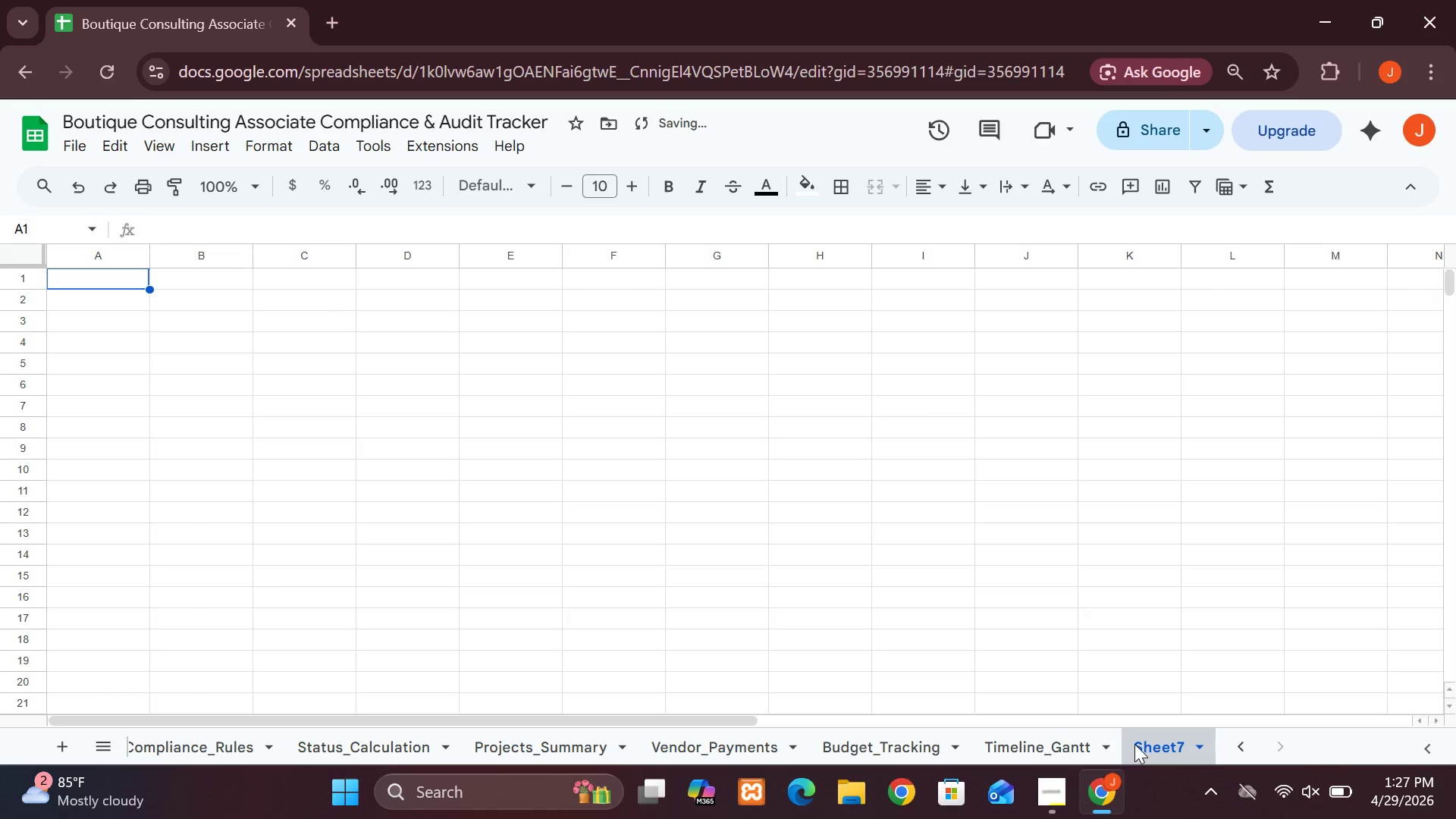 
double_click([1142, 750])
 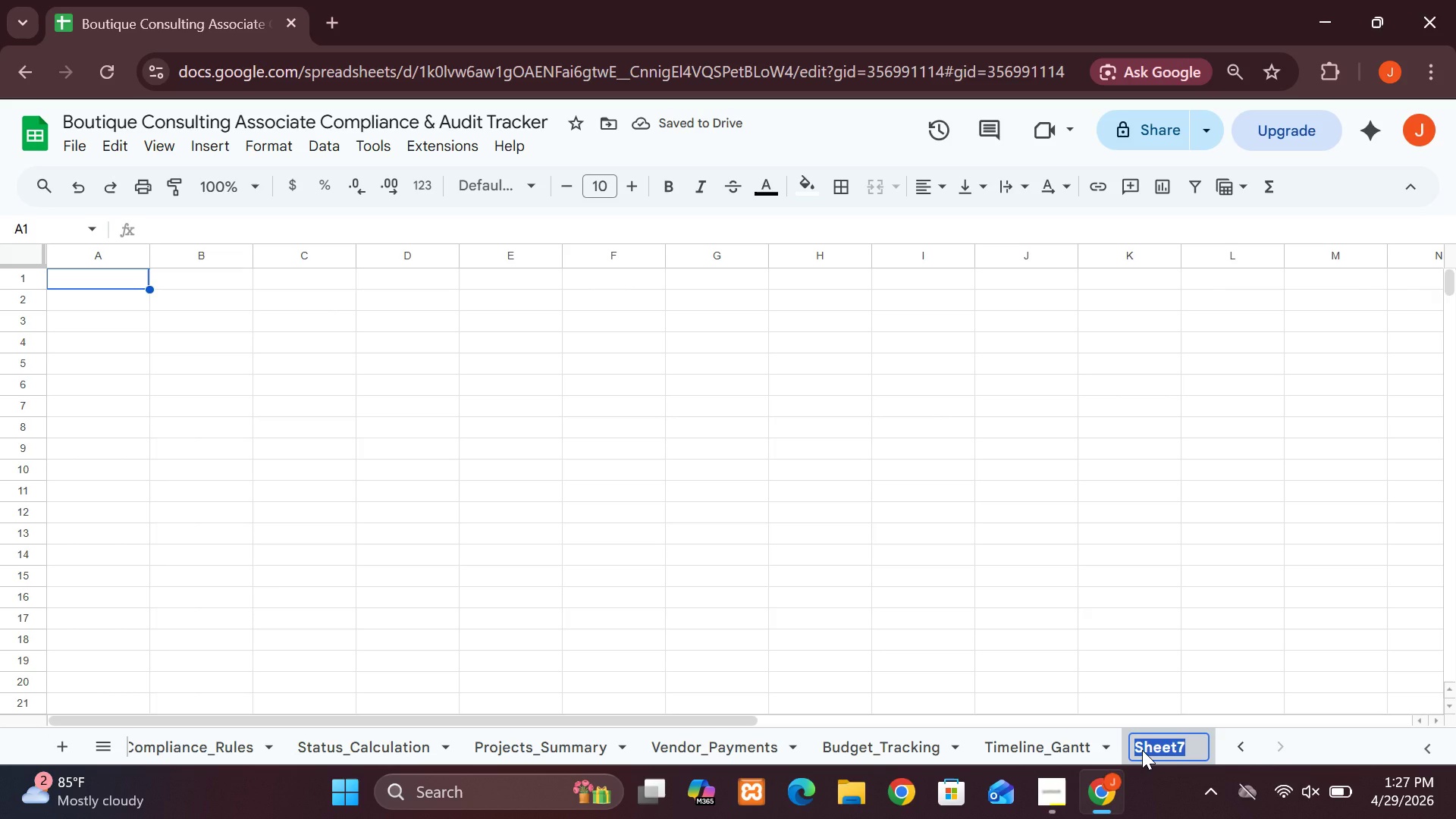 
type(Risk_Analysis)
 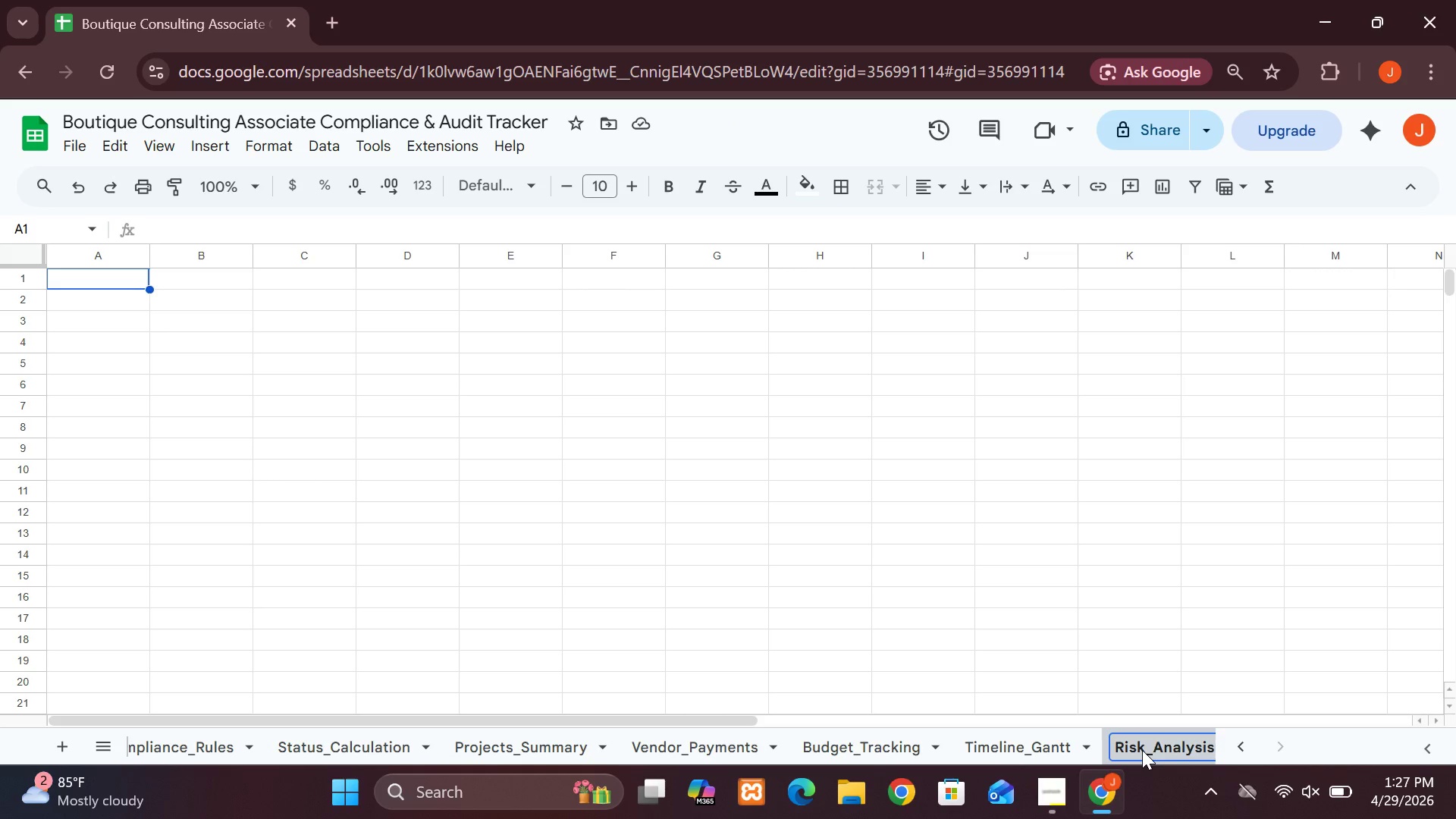 
left_click([124, 280])
 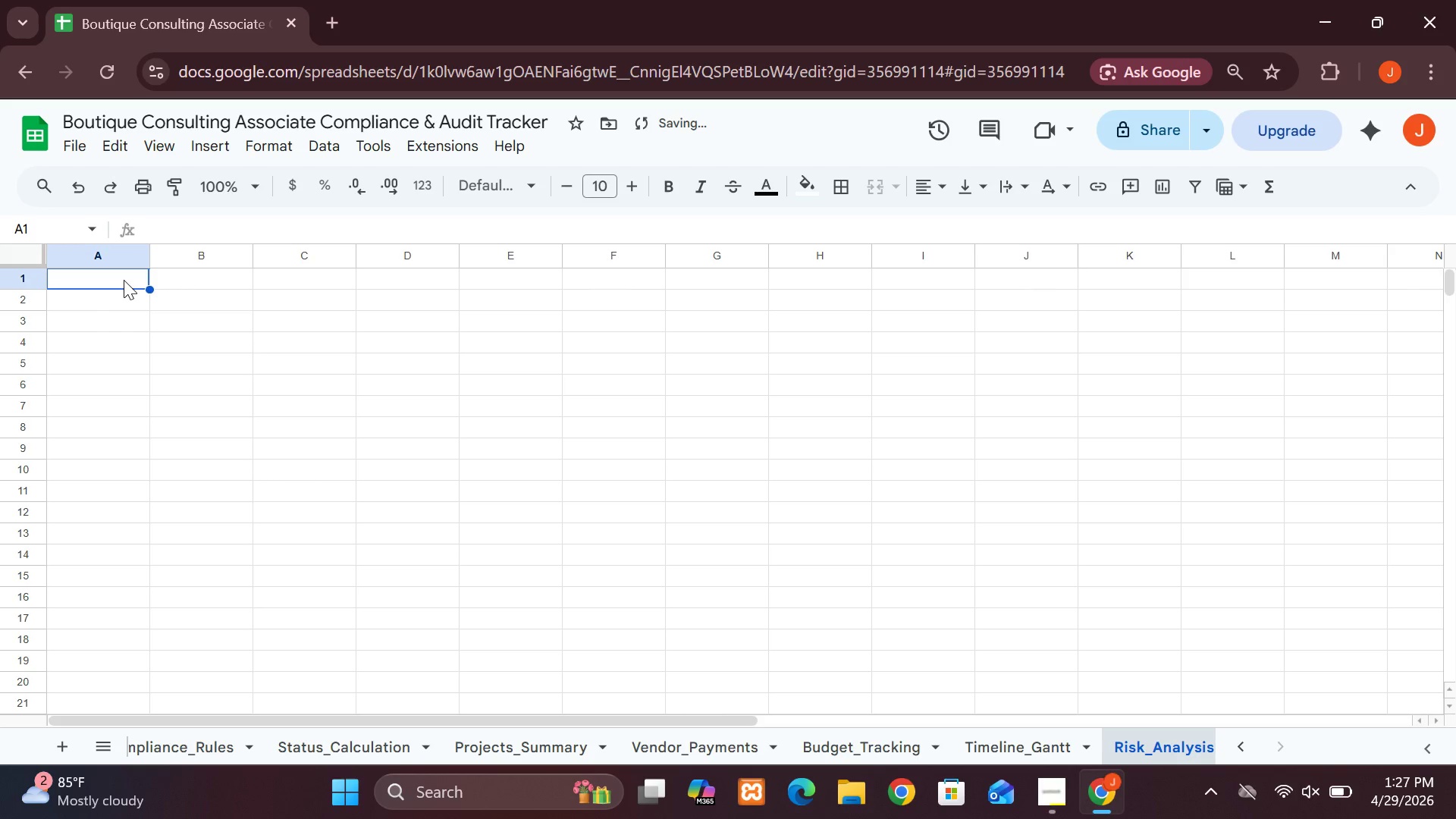 
type(Risk)
 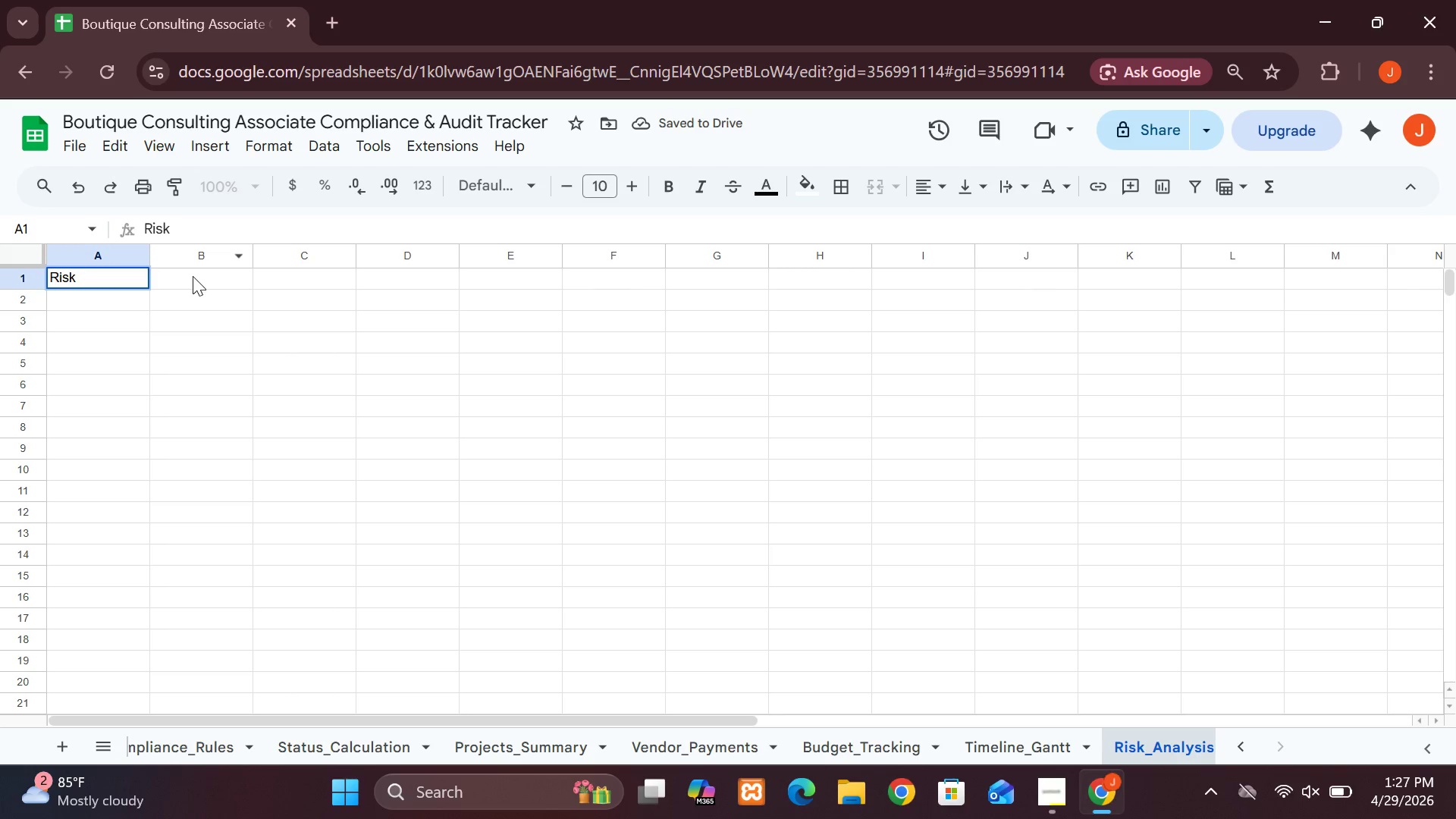 
left_click([197, 281])
 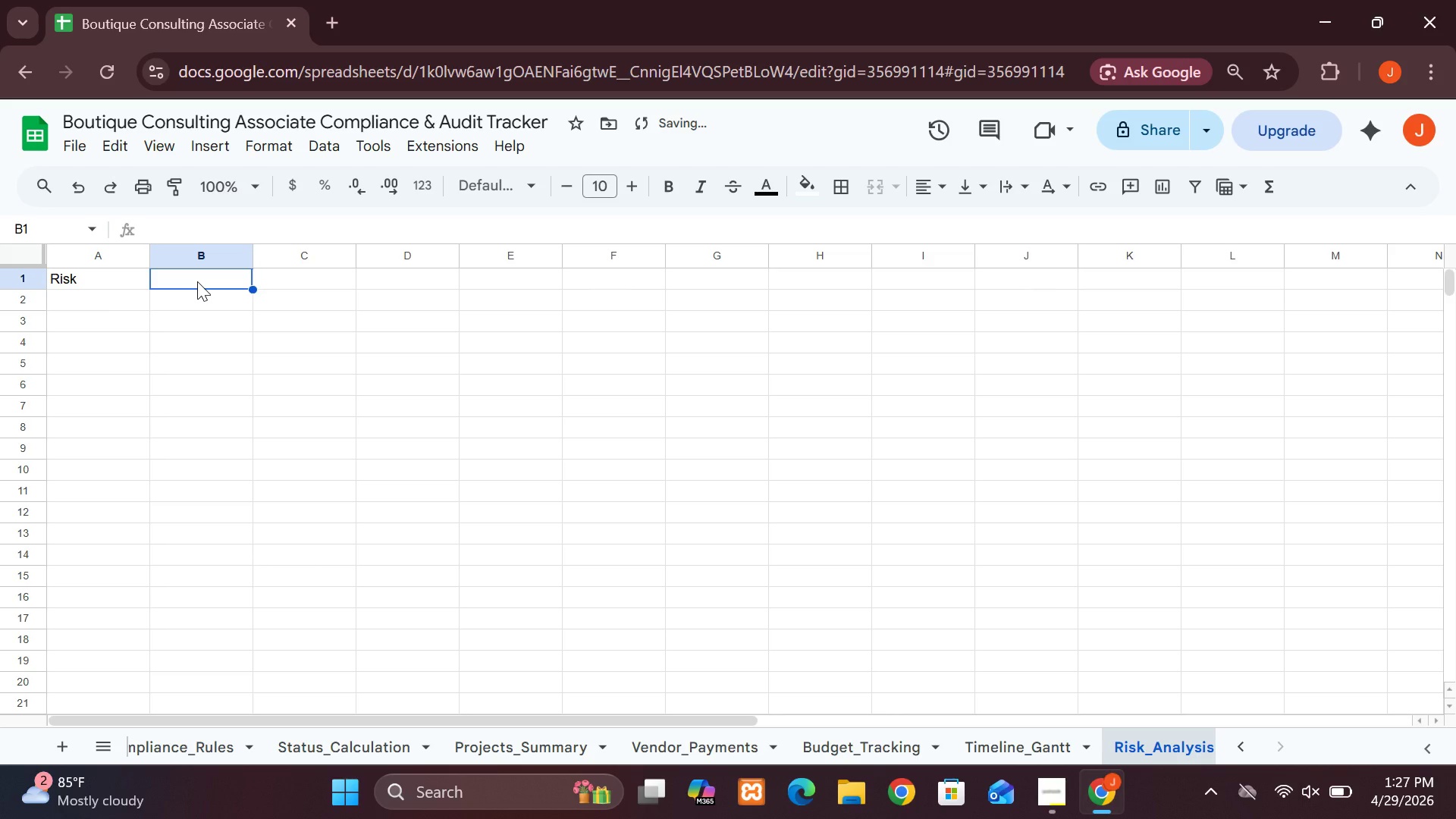 
type(Impact)
 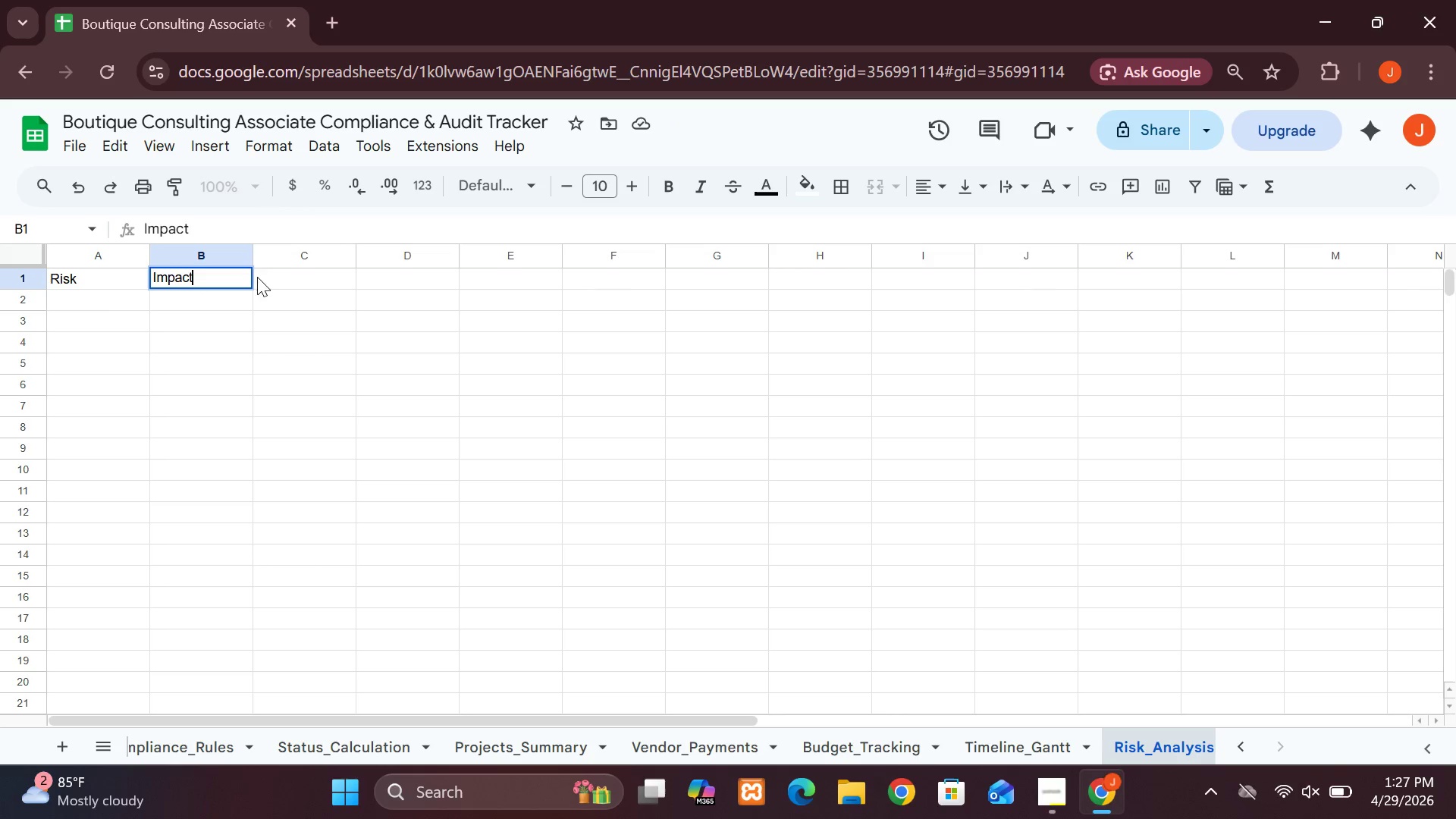 
left_click([267, 279])
 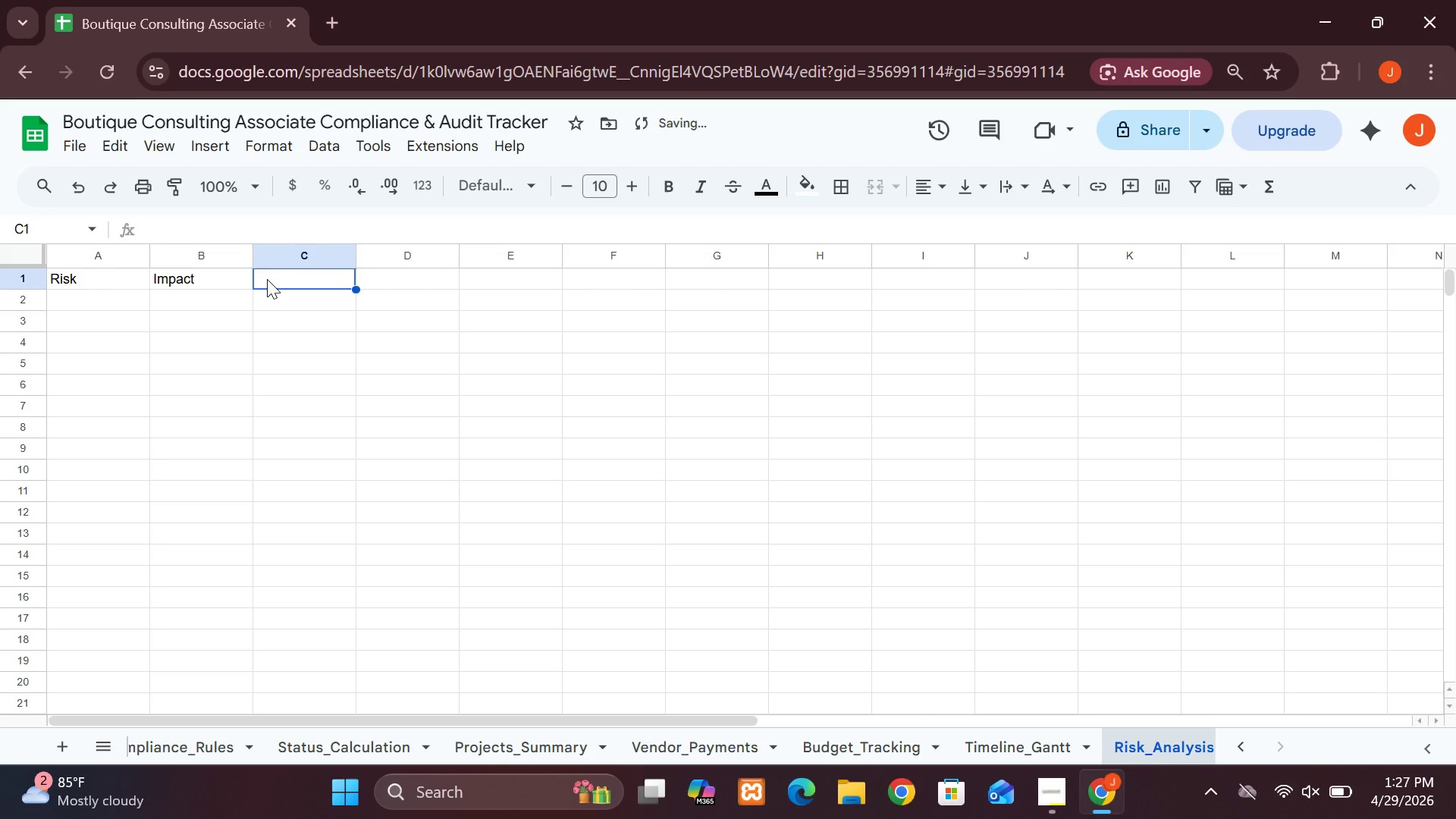 
type(Probability)
 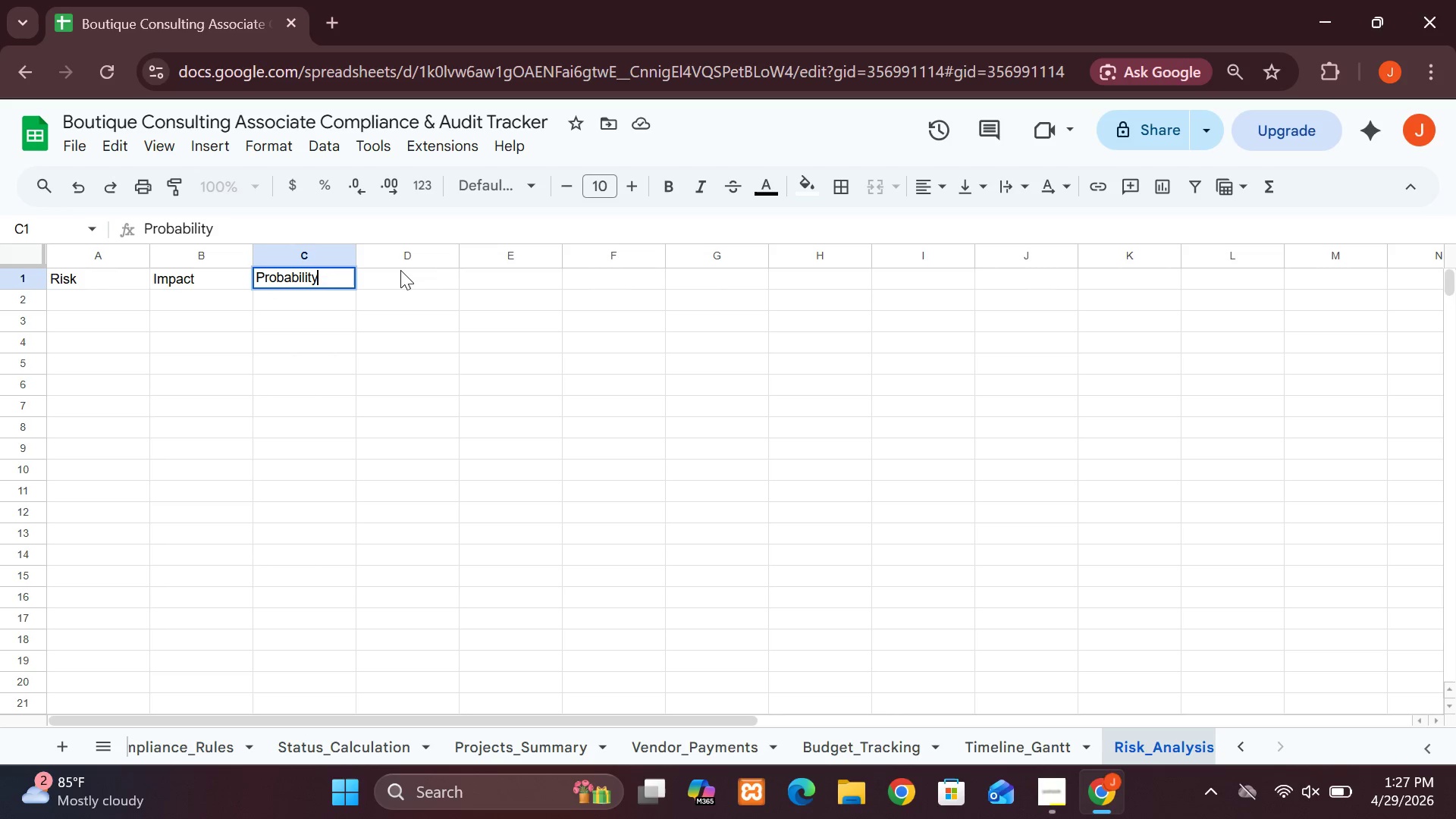 
left_click([400, 270])
 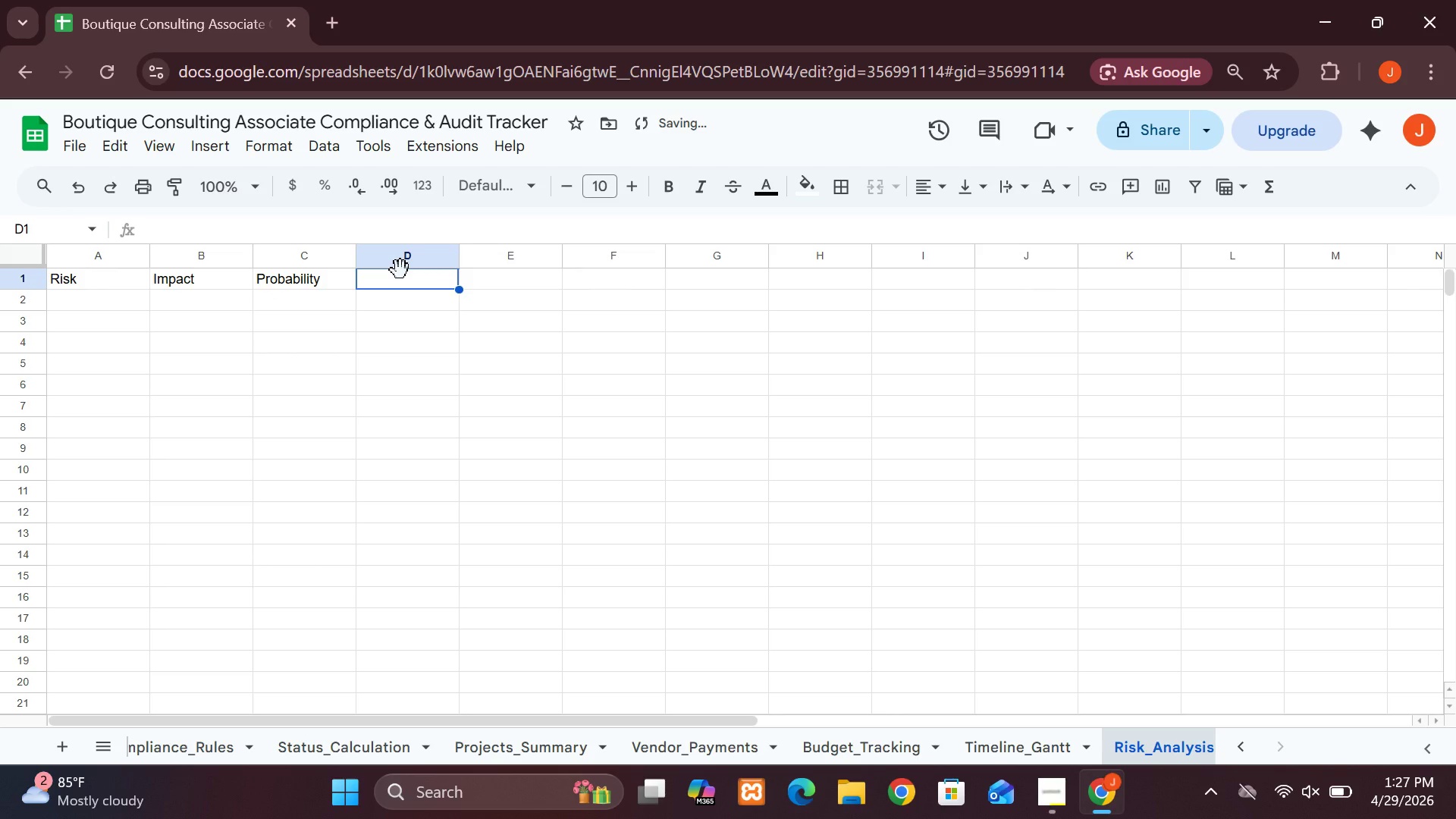 
type(Score)
 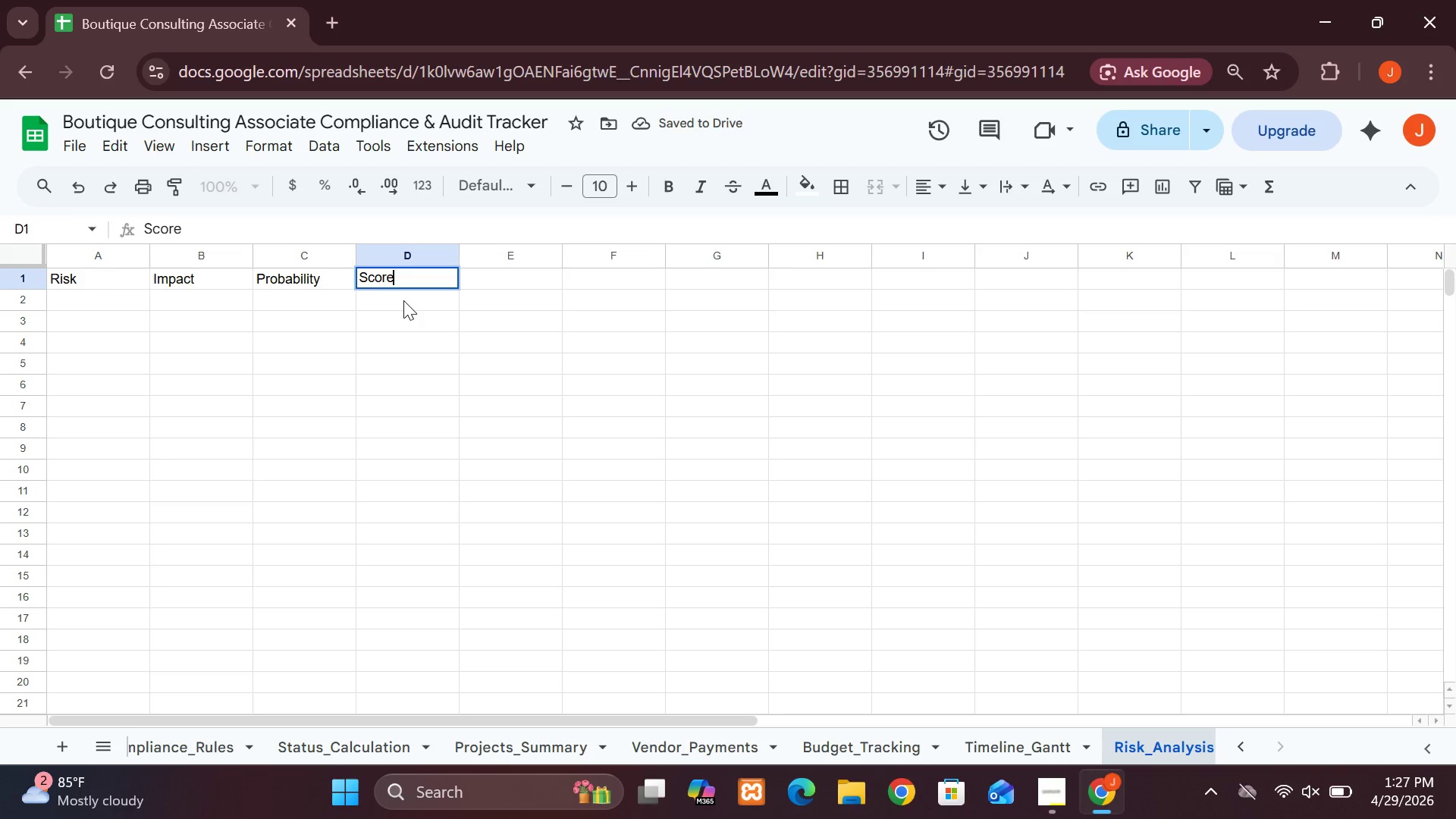 
left_click([403, 300])
 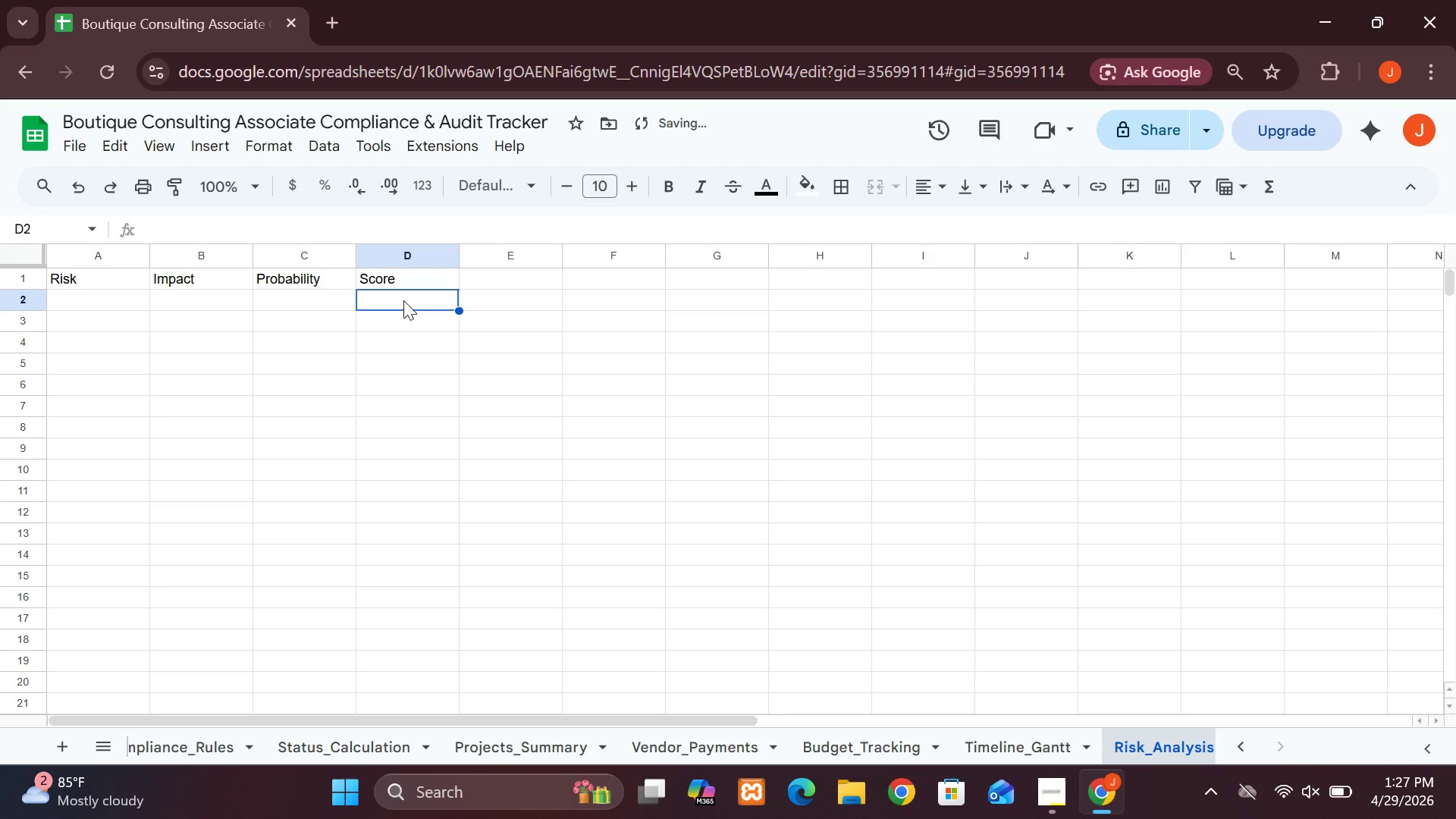 
type(=B2*C2)
 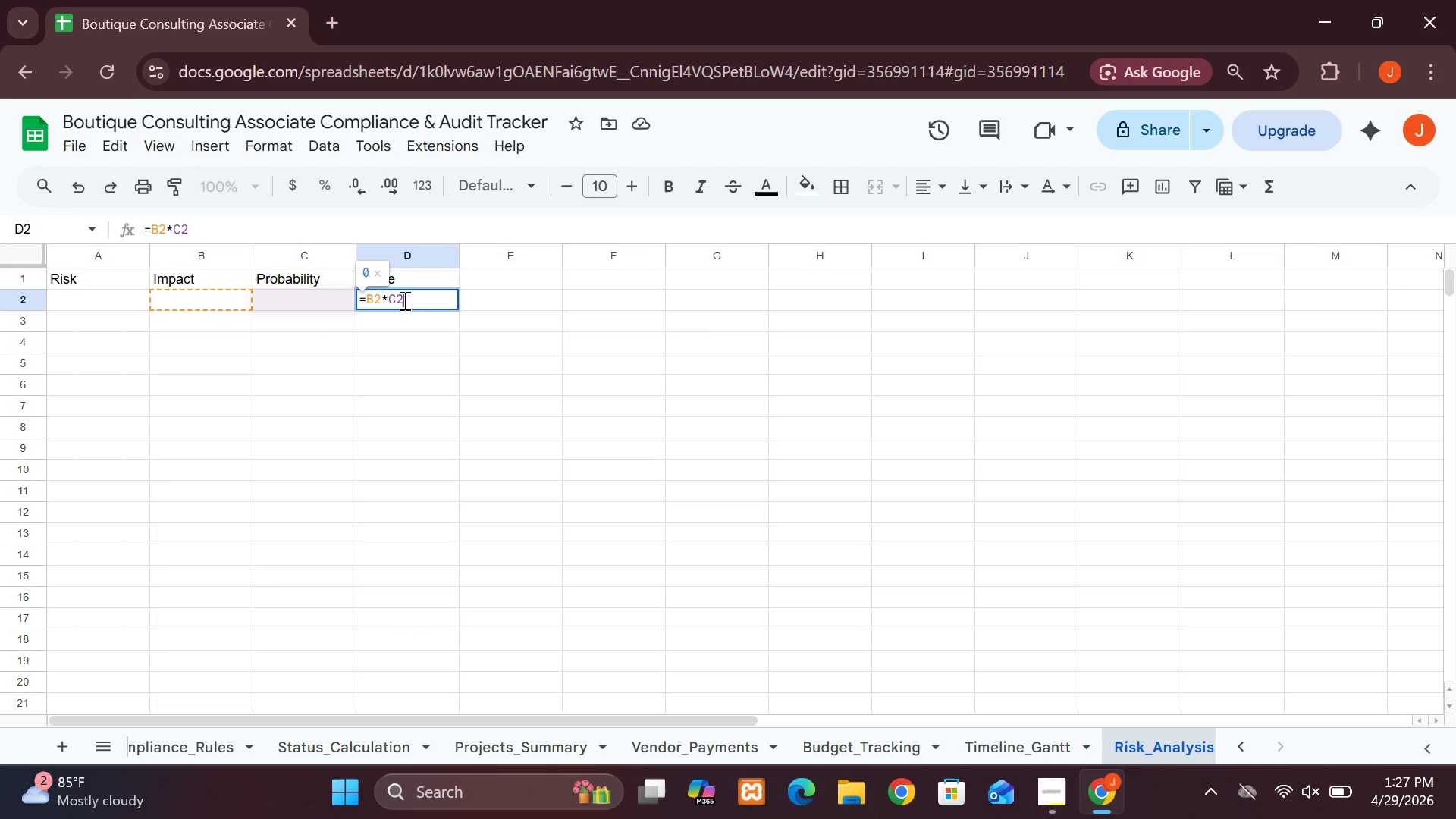 
key(Enter)
 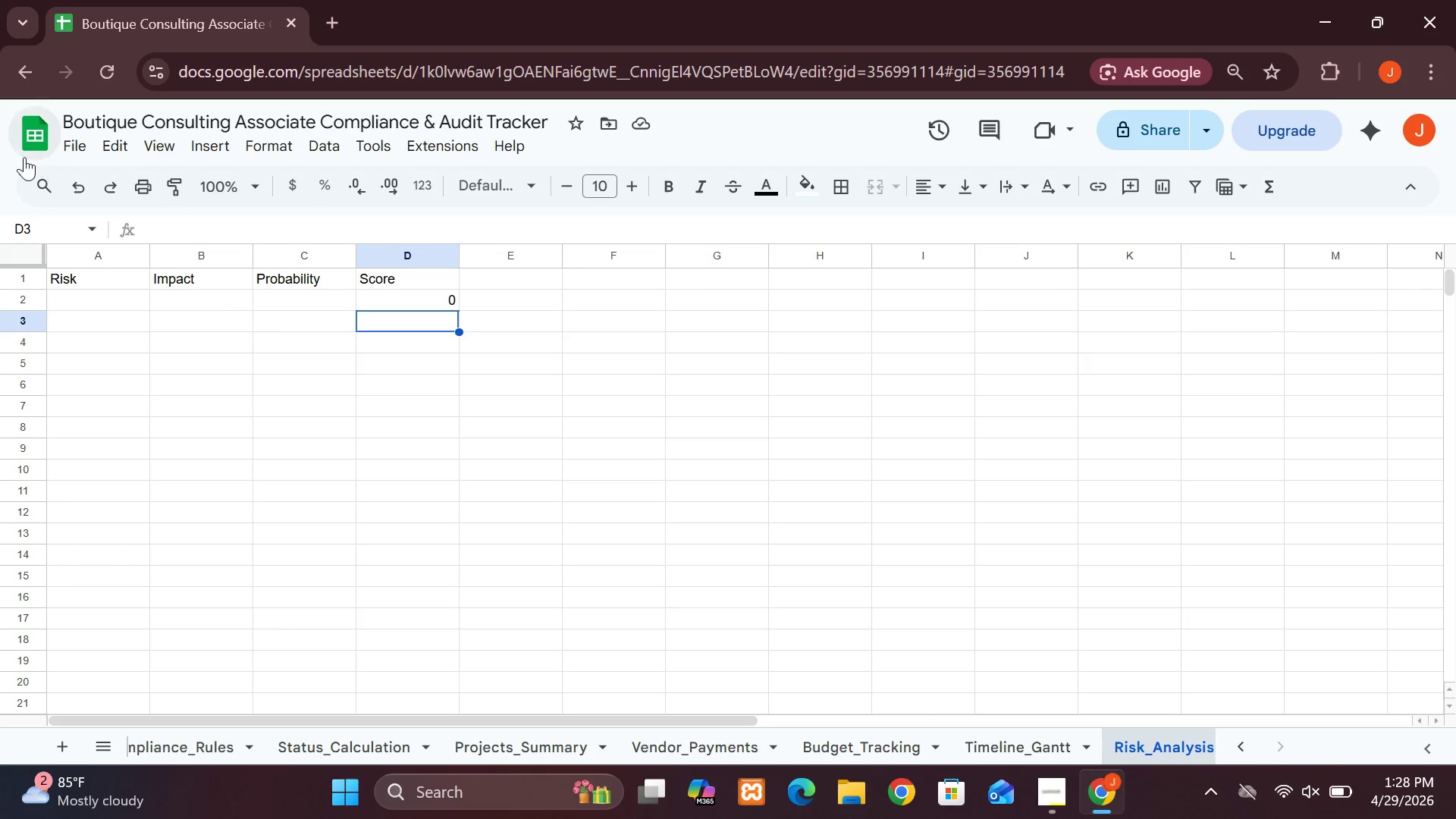 
wait(12.78)
 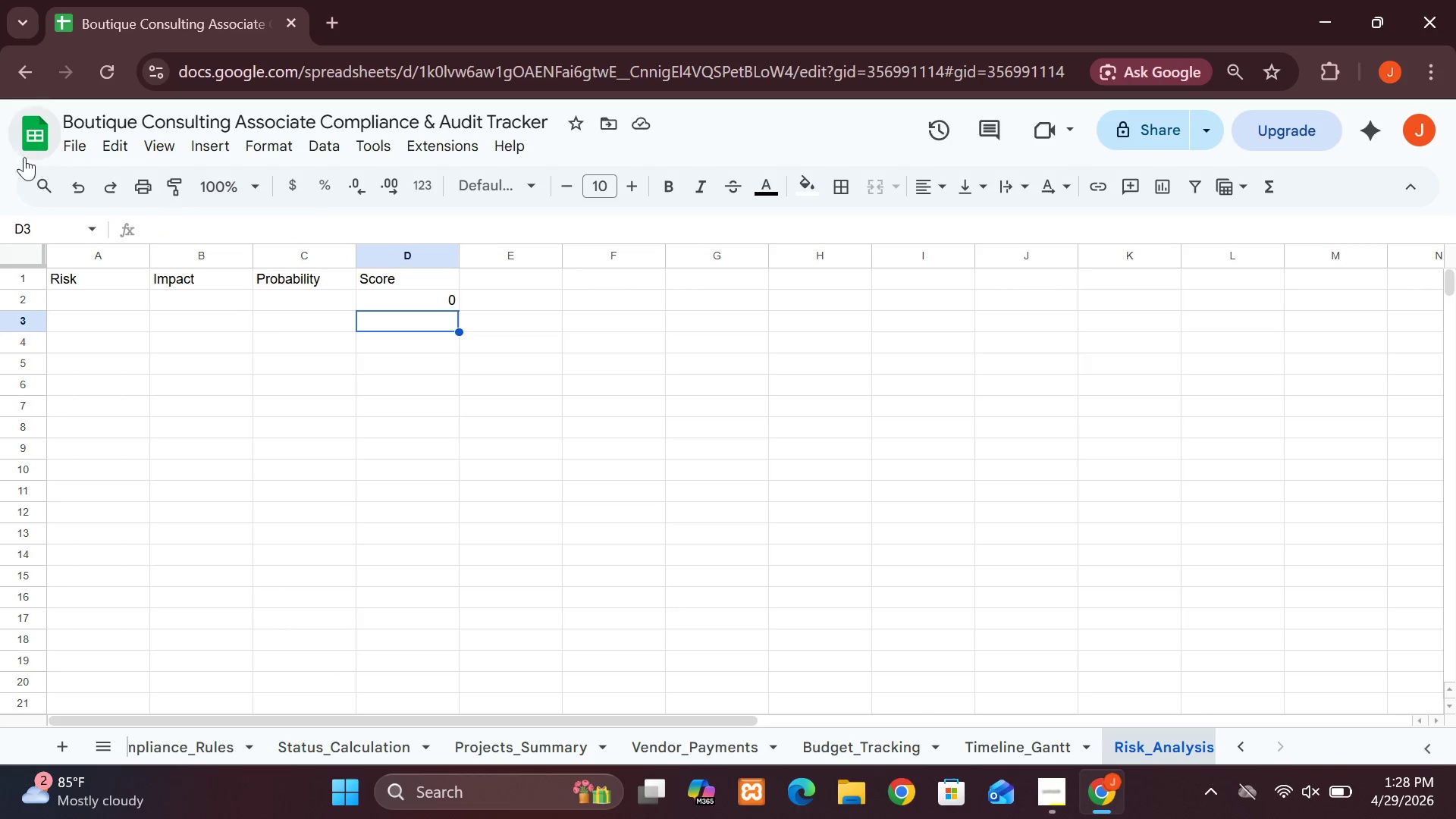 
left_click([503, 279])
 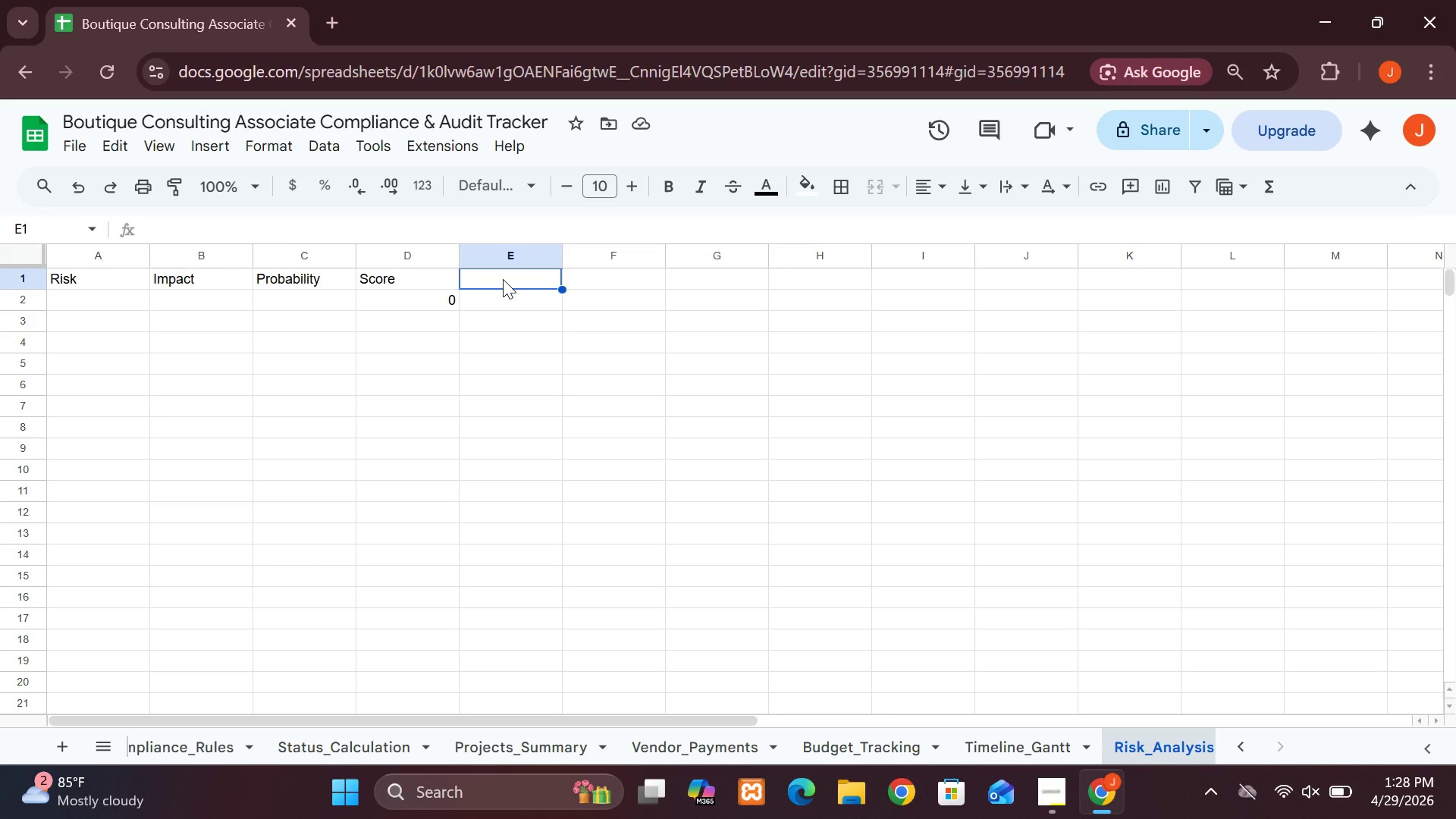 
type(Scenario Toggle)
 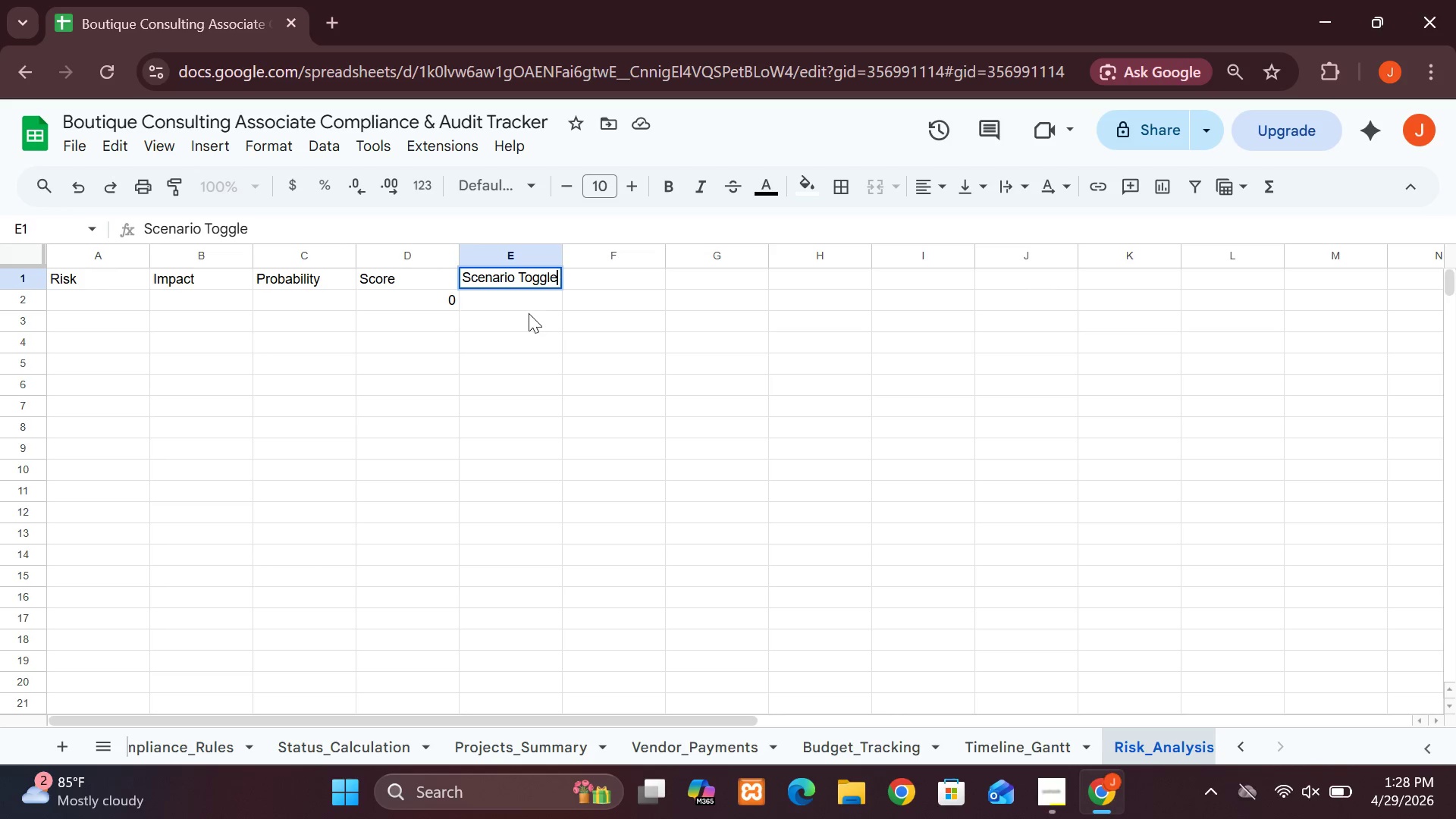 
left_click([528, 313])
 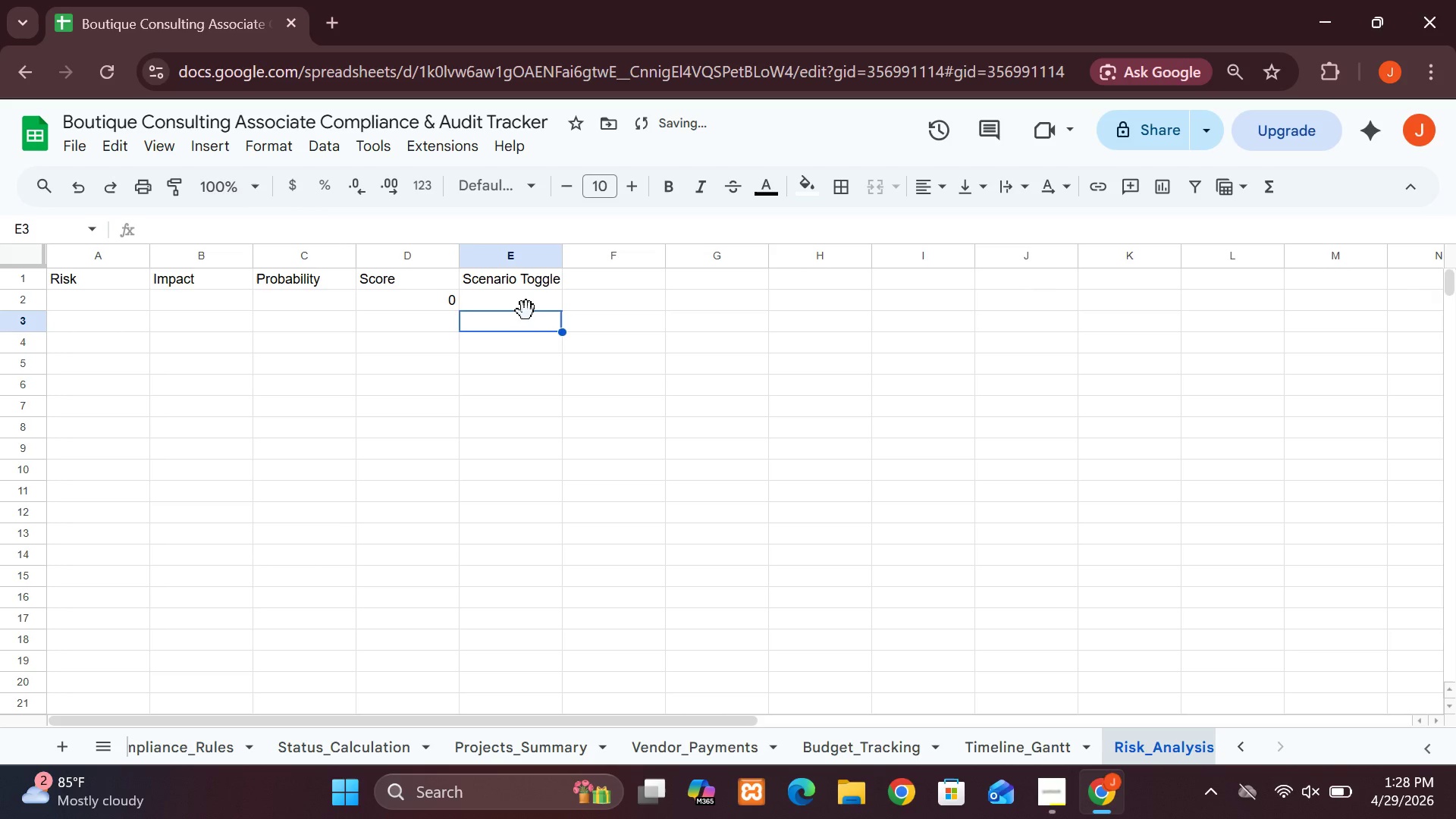 
left_click([526, 311])
 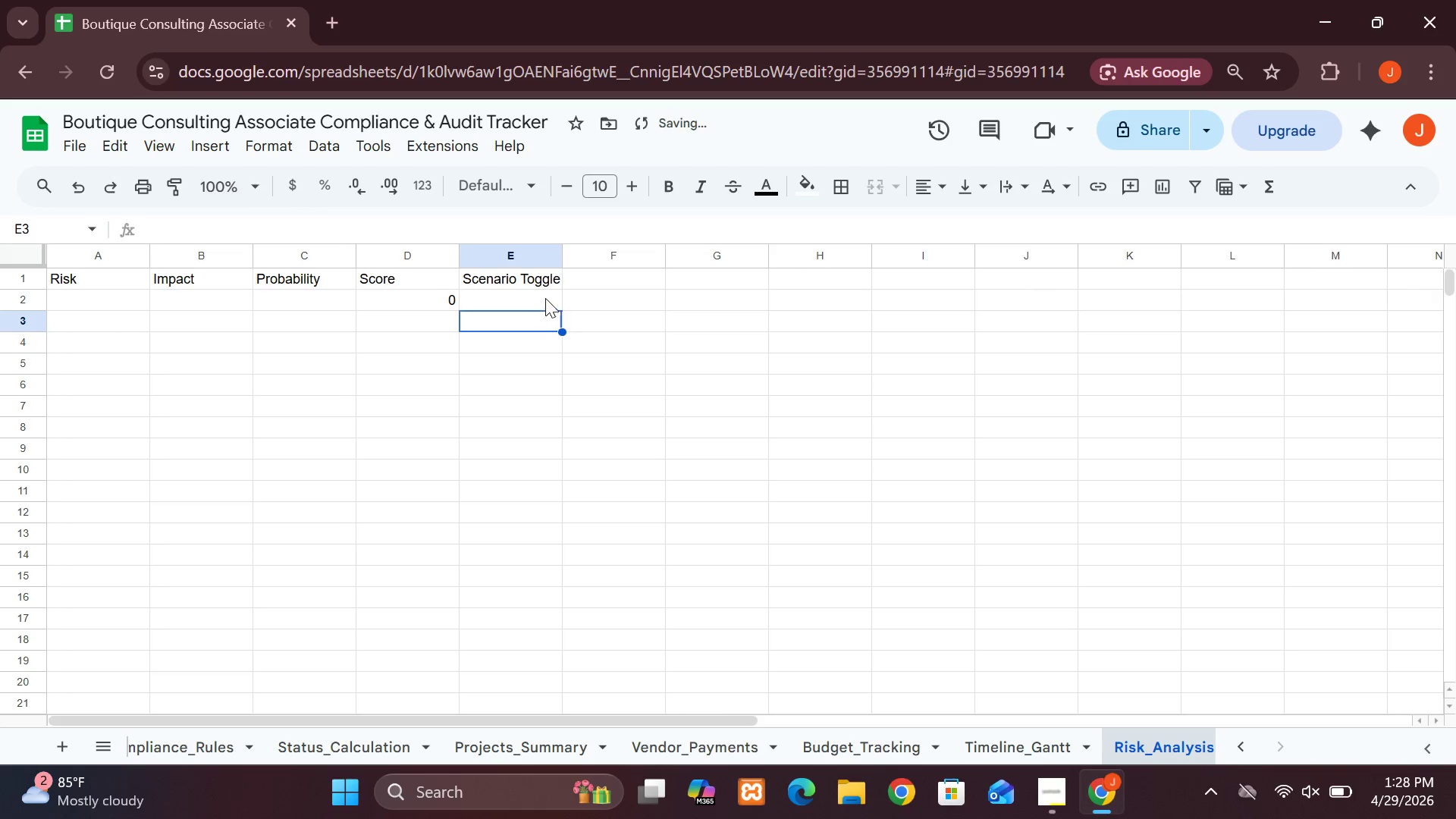 
left_click([545, 297])
 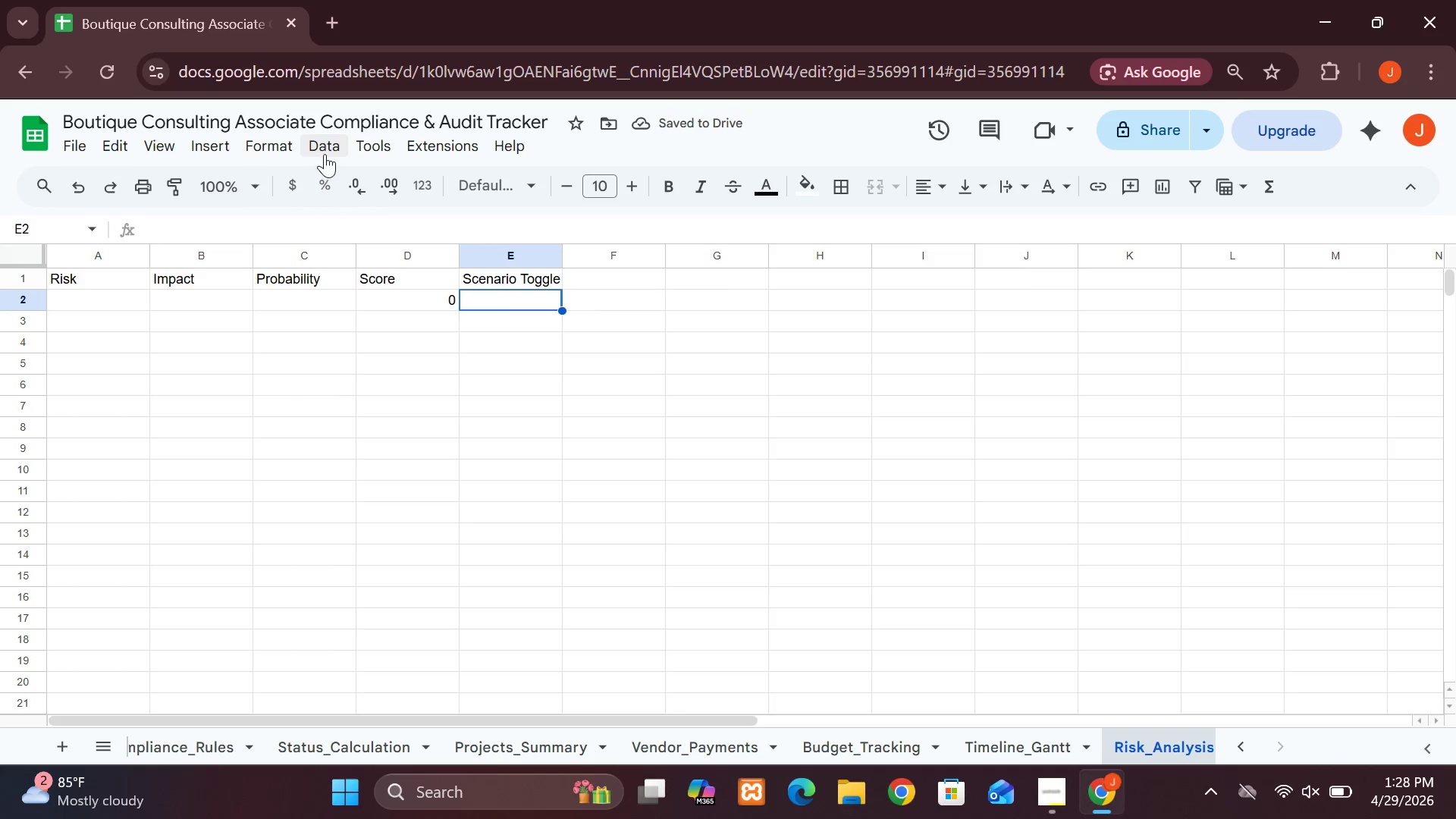 
left_click([325, 154])
 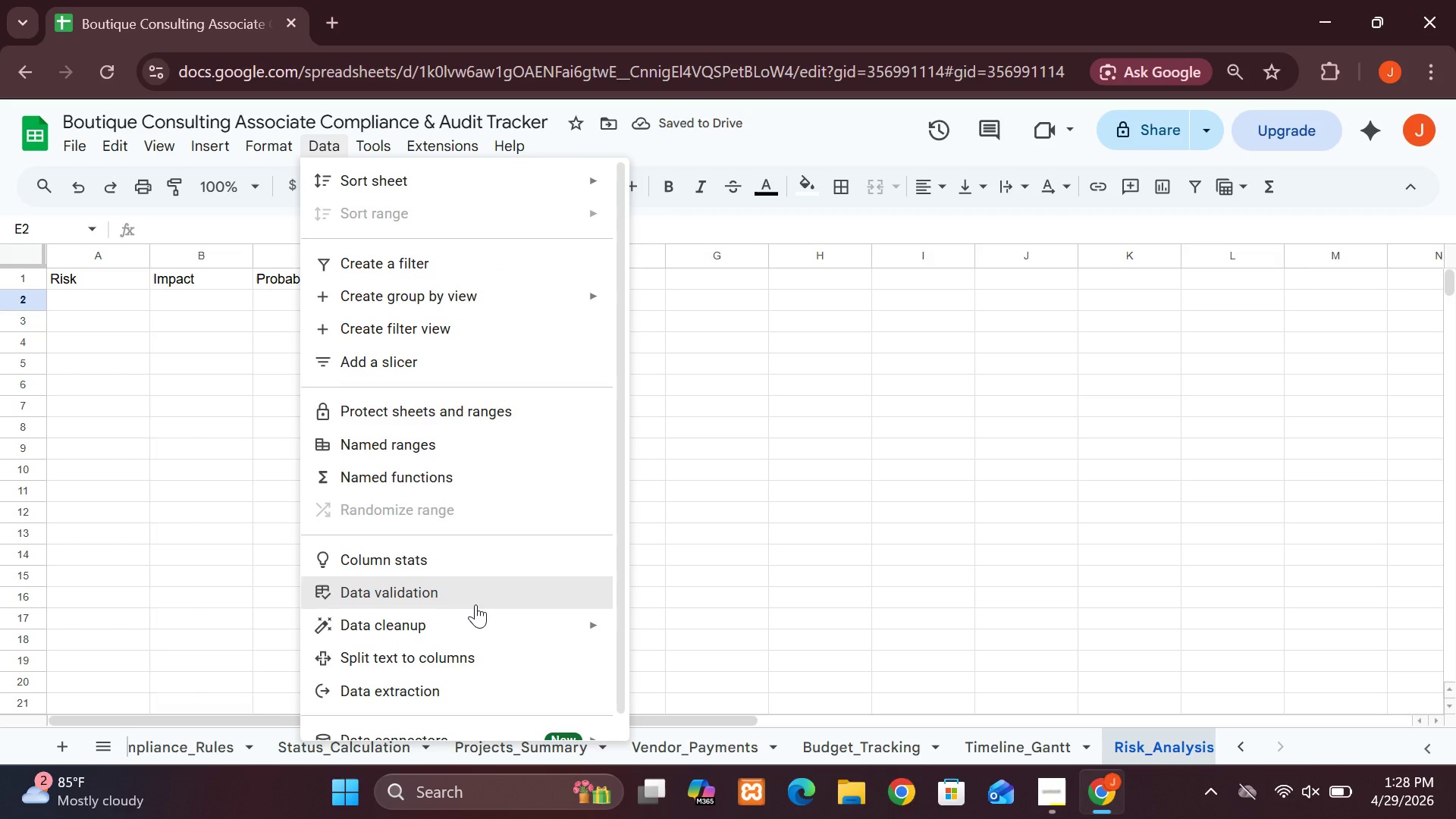 
left_click([475, 604])
 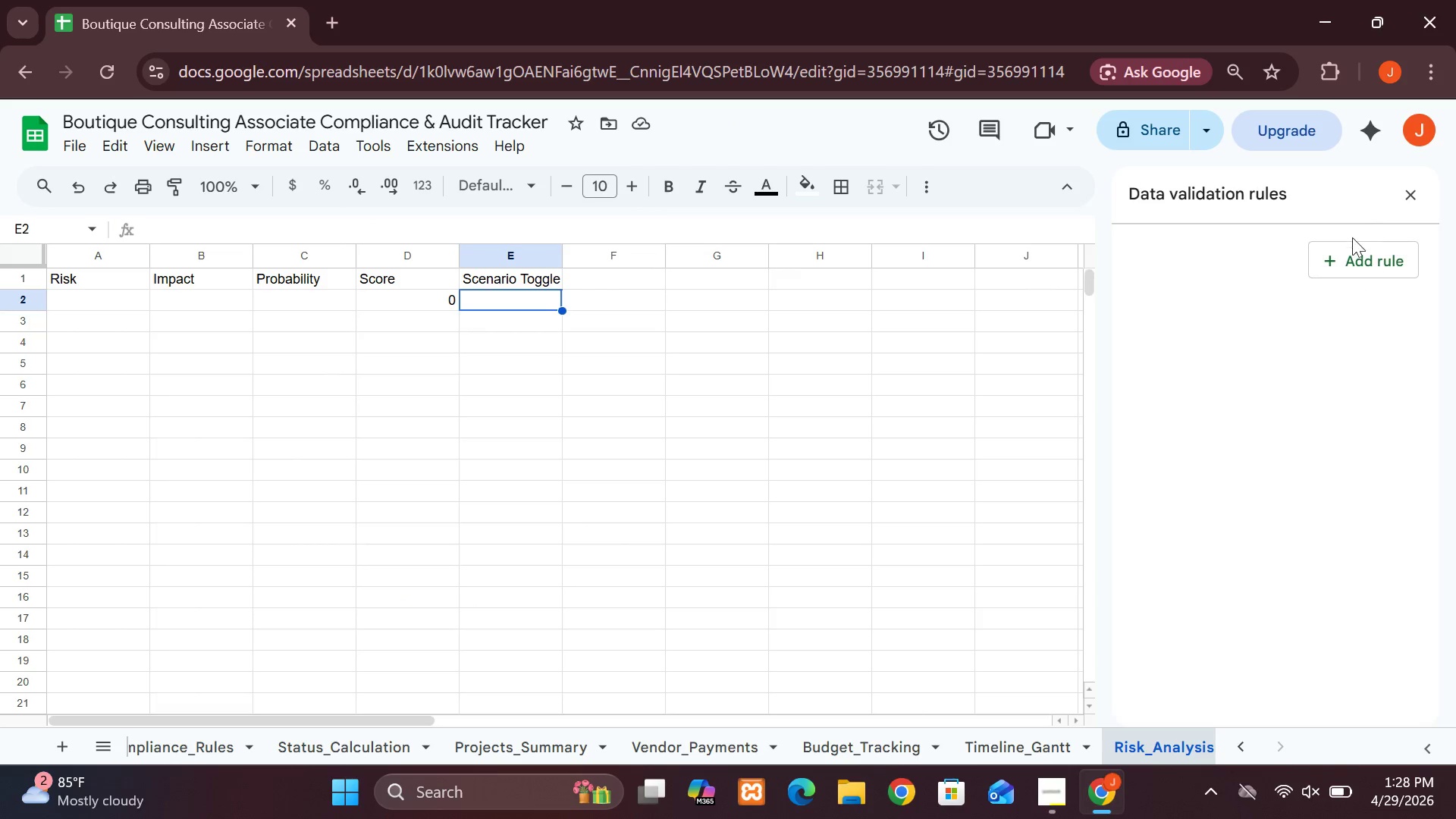 
left_click([1354, 273])
 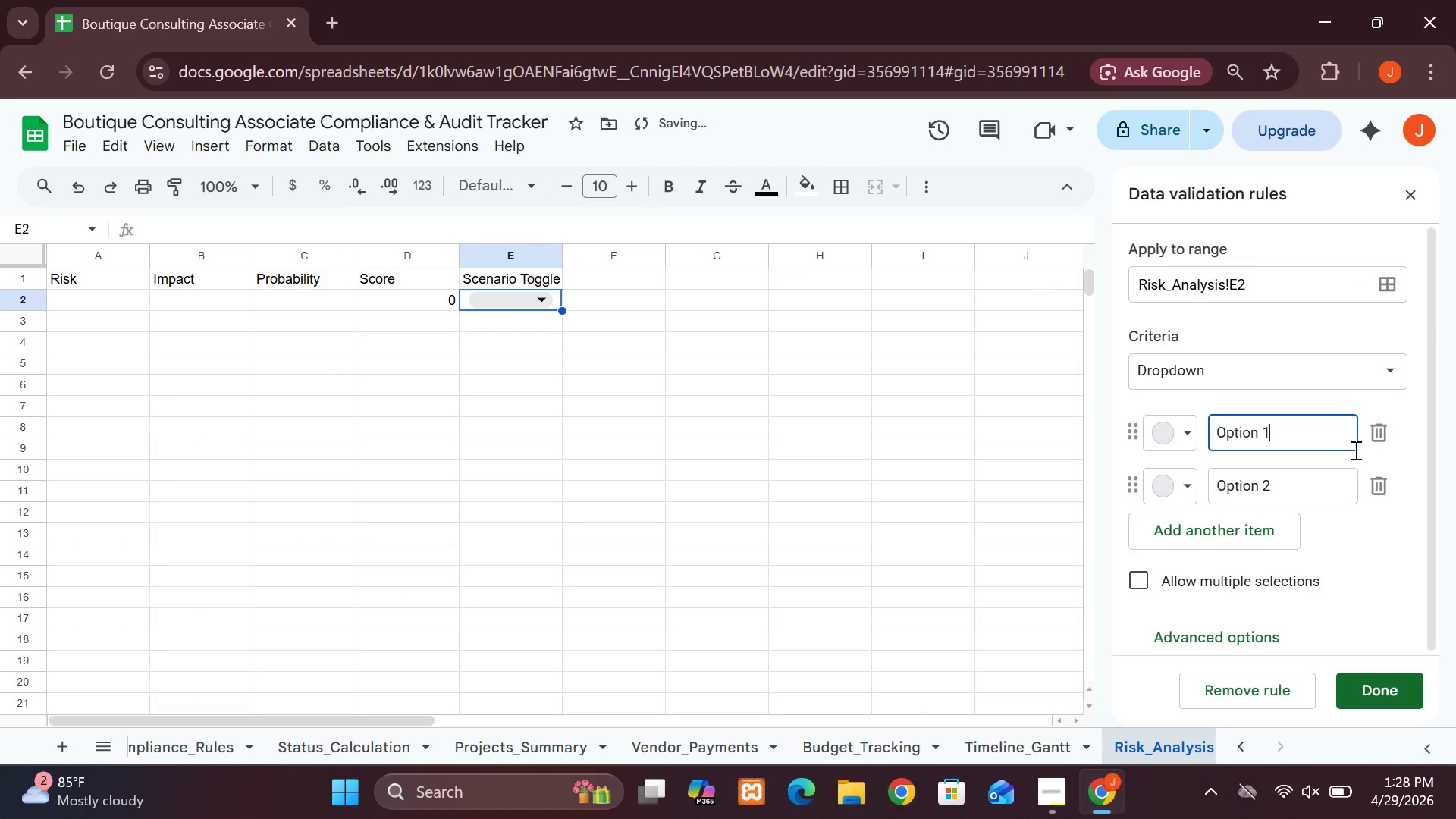 
left_click([1301, 422])
 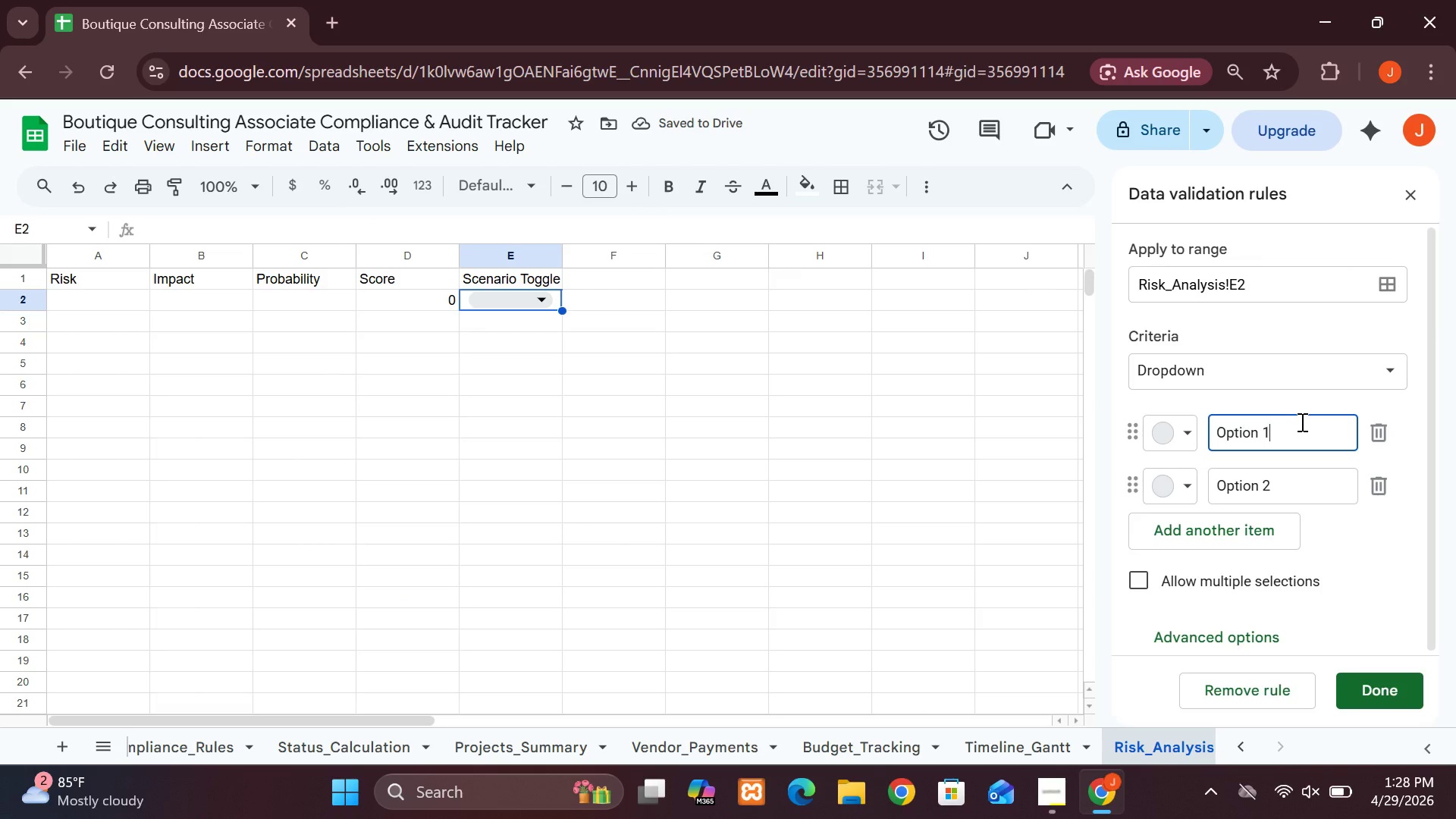 
key(Backspace)
key(Backspace)
key(Backspace)
key(Backspace)
key(Backspace)
key(Backspace)
key(Backspace)
type(Low)
 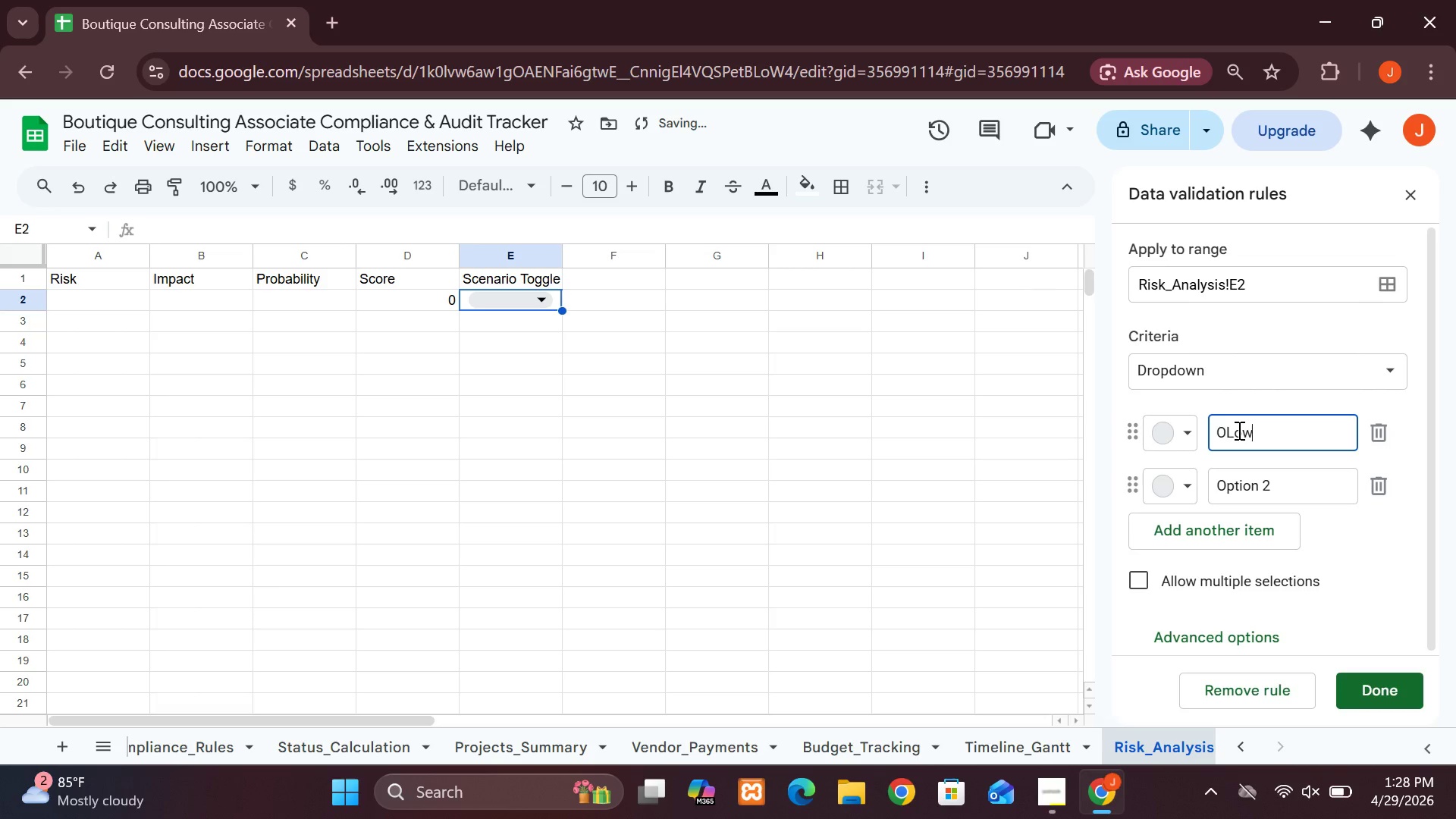 
left_click([1228, 430])
 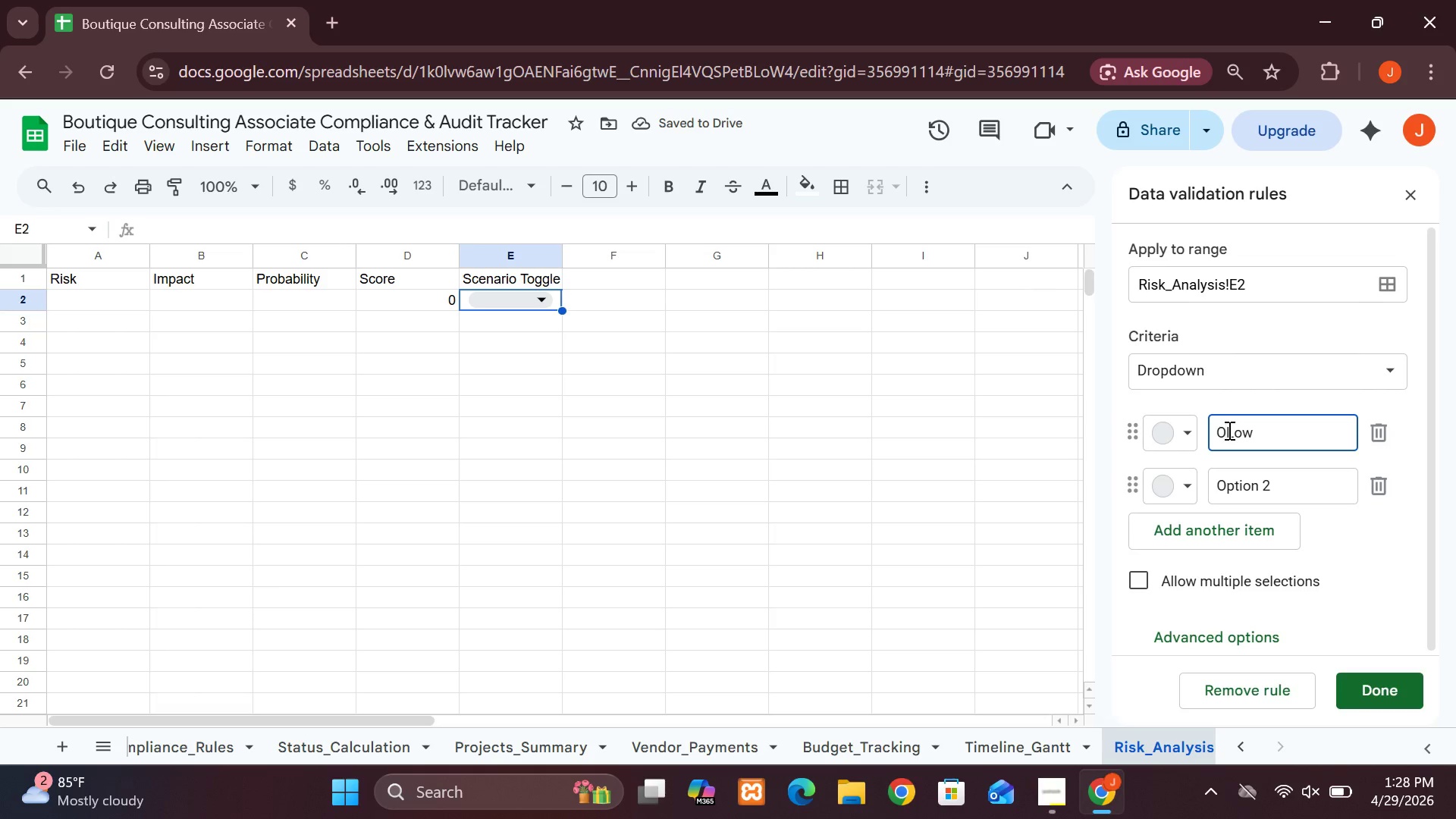 
key(Backspace)
 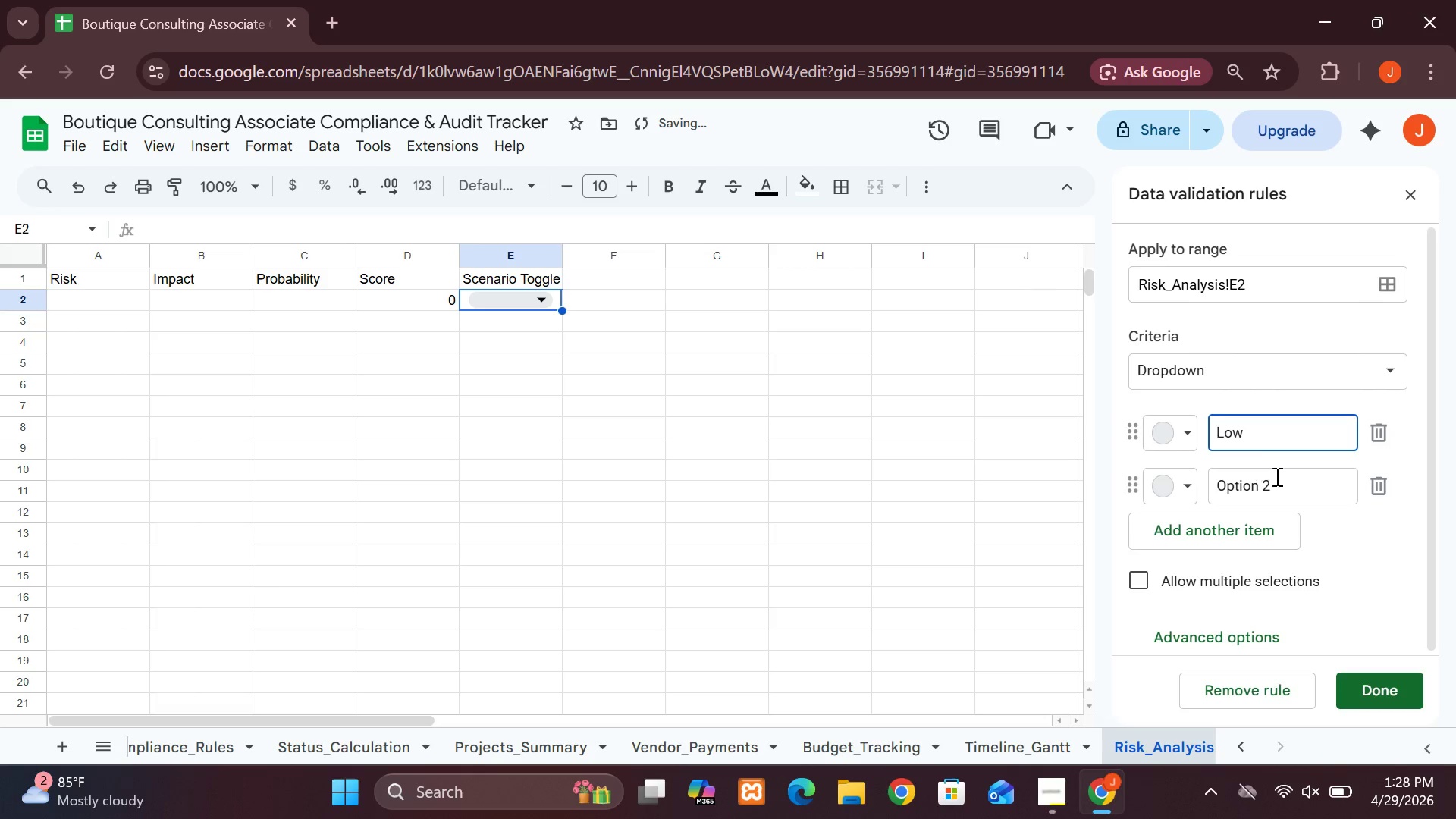 
left_click([1283, 483])
 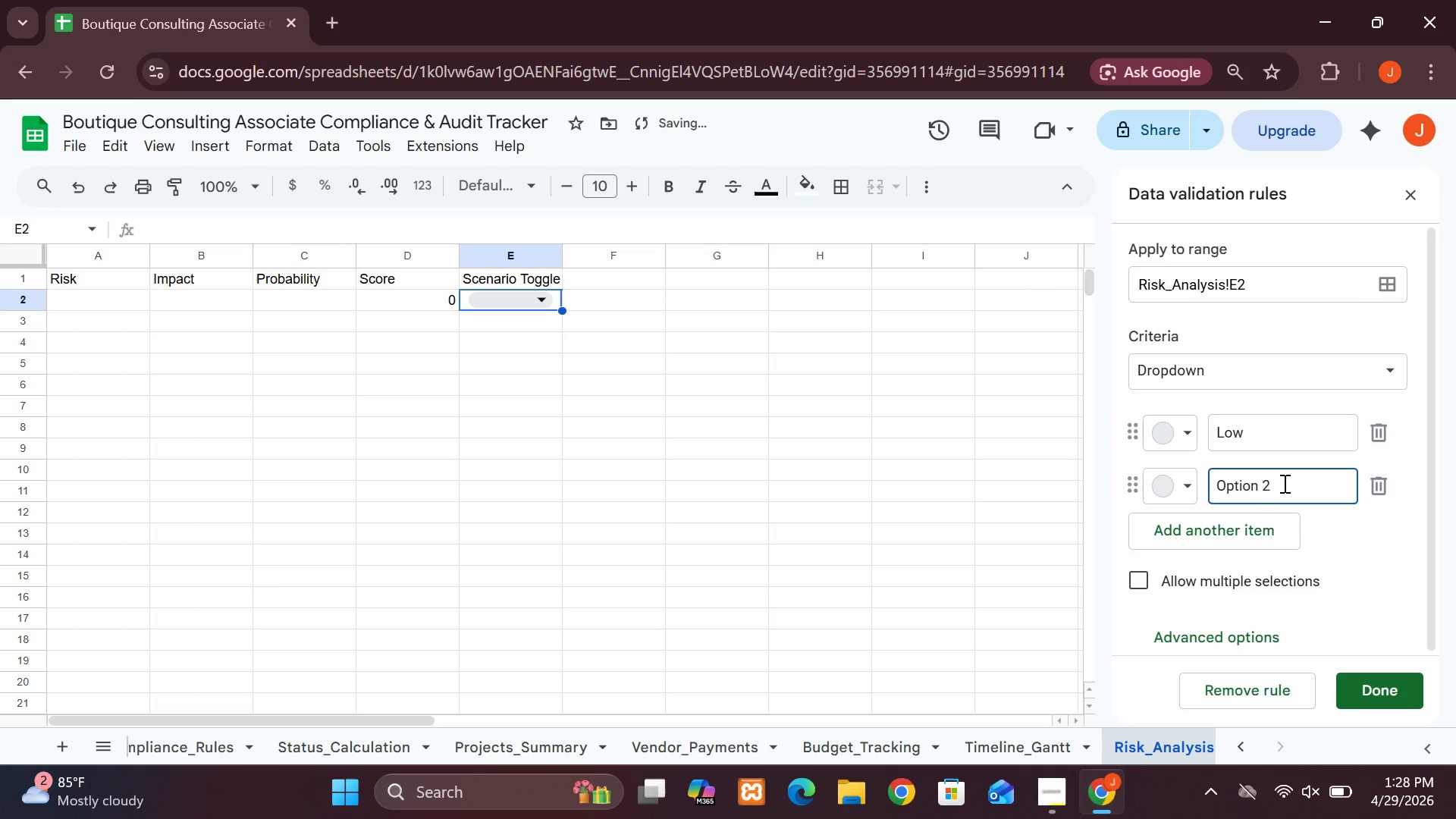 
hold_key(key=Backspace, duration=0.53)
 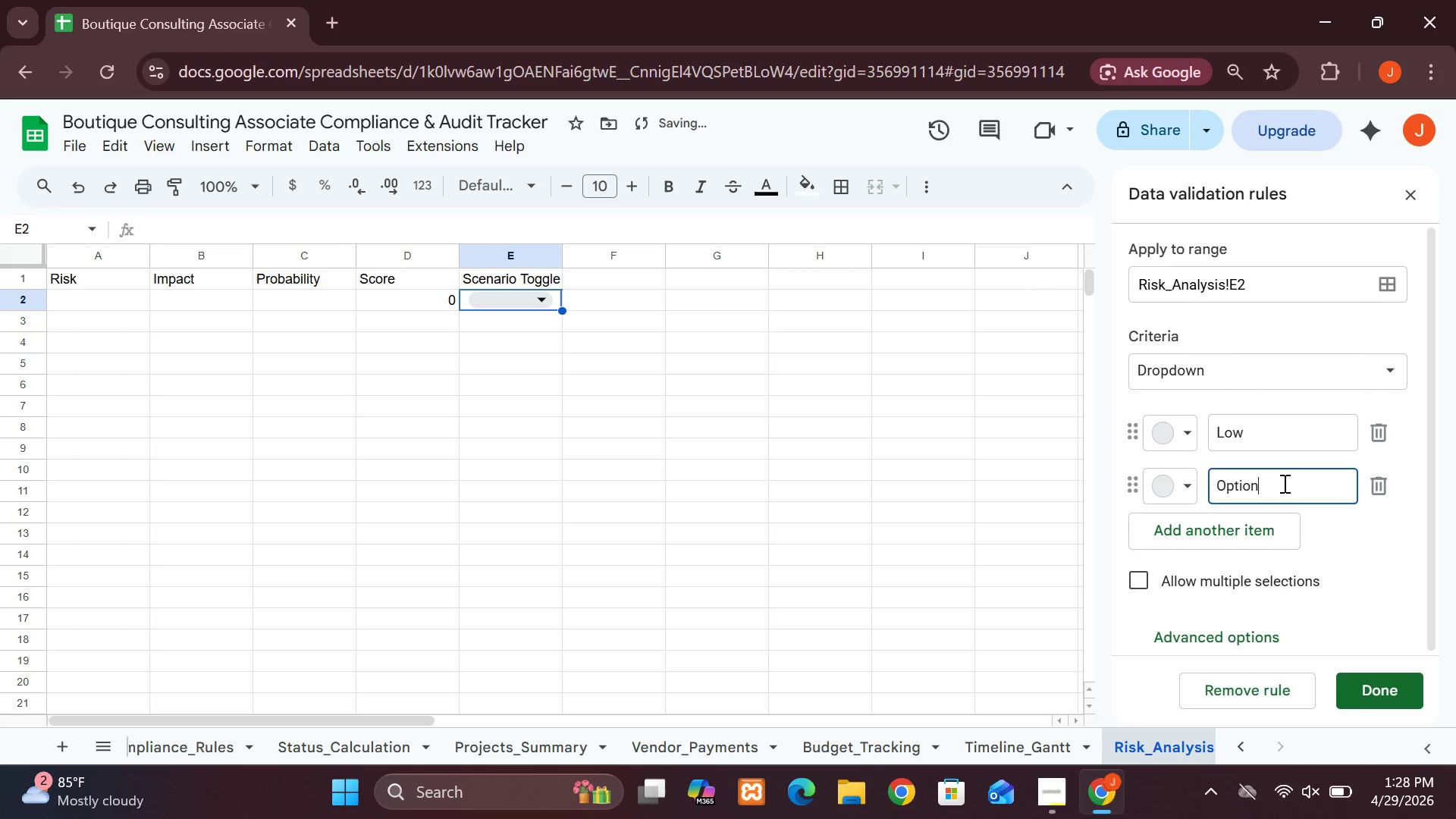 
key(Backspace)
key(Backspace)
key(Backspace)
key(Backspace)
type(Medium)
 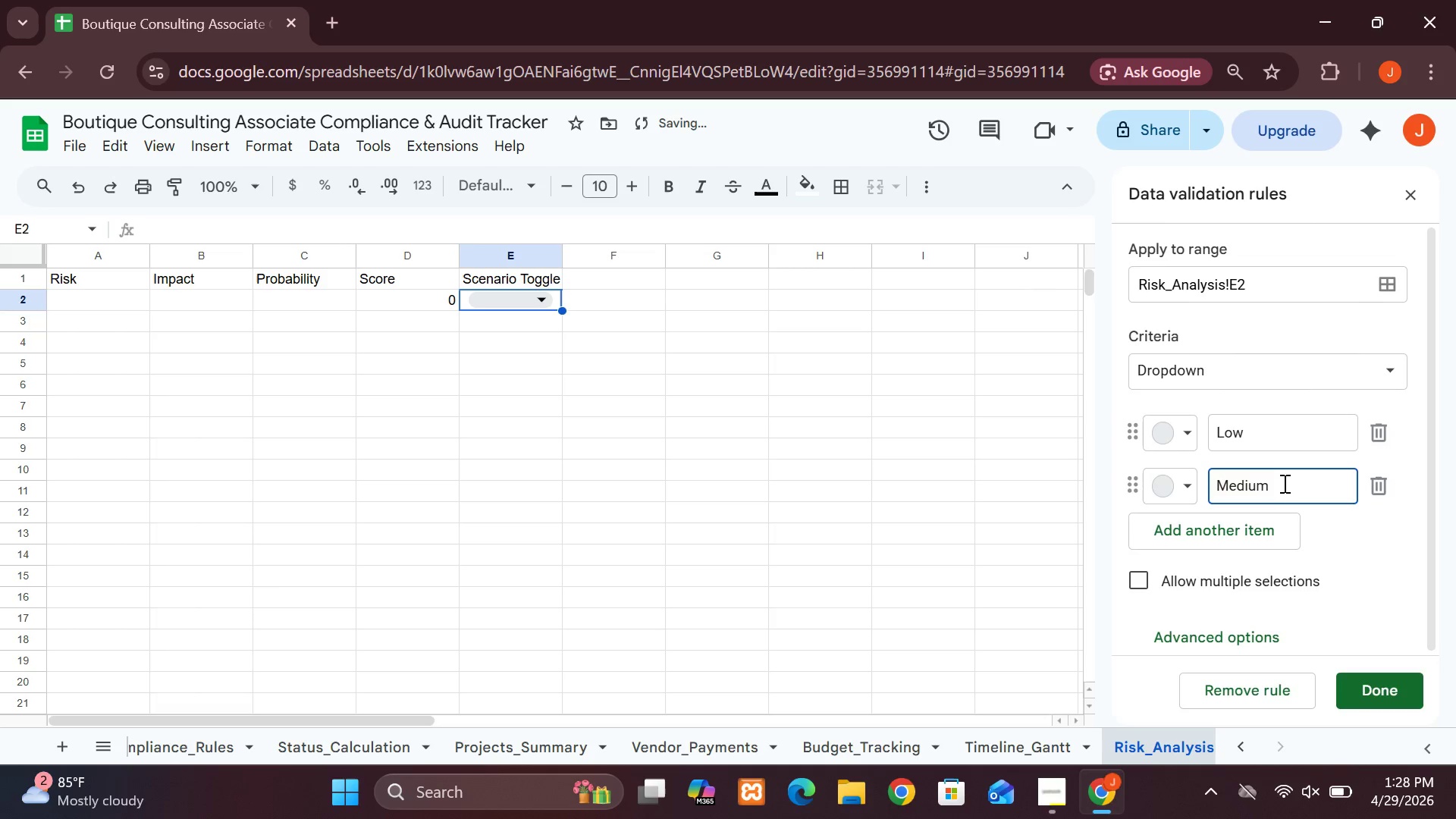 
left_click([1233, 537])
 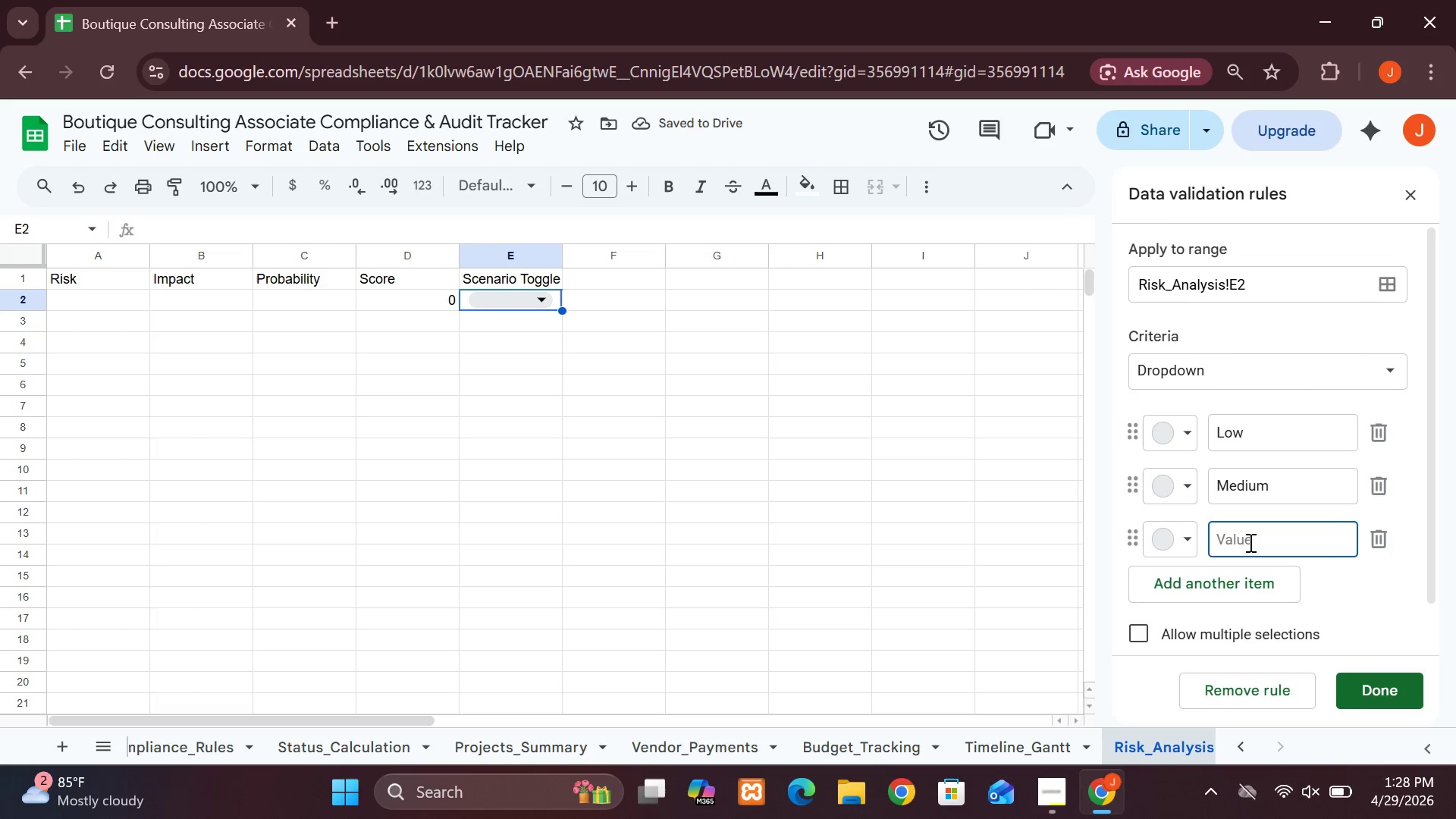 
type(High)
 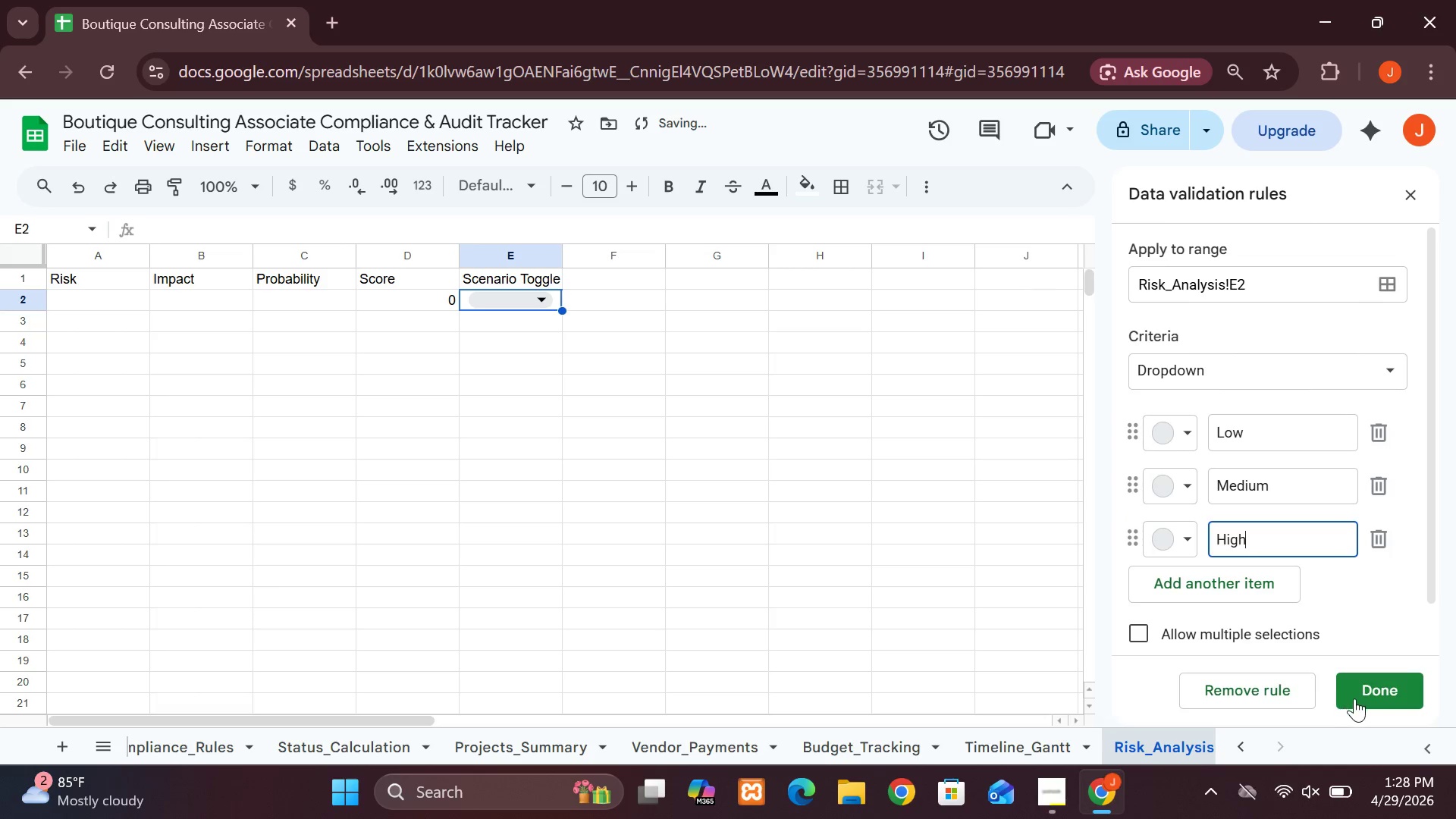 
left_click([1355, 699])
 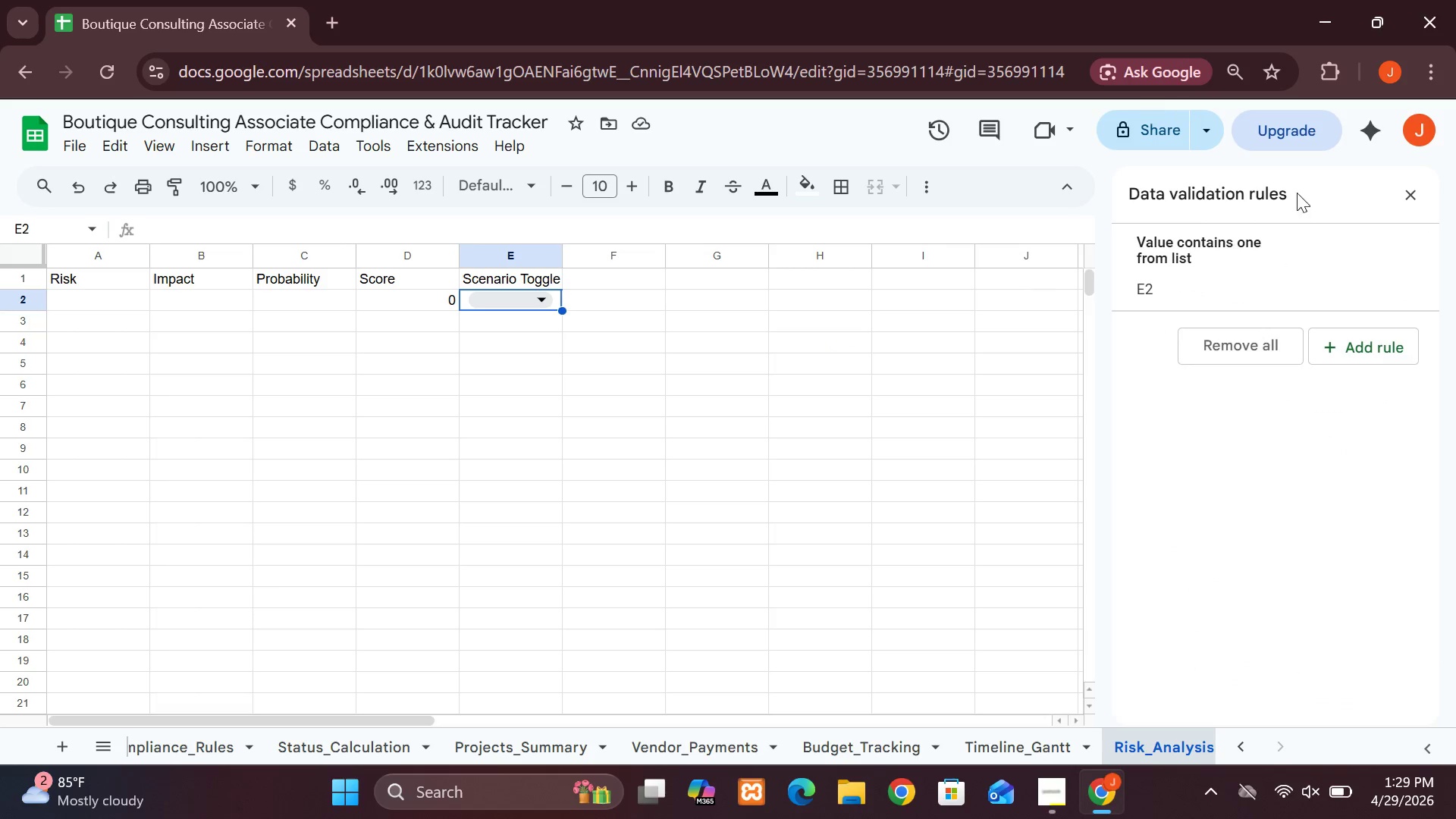 
wait(6.33)
 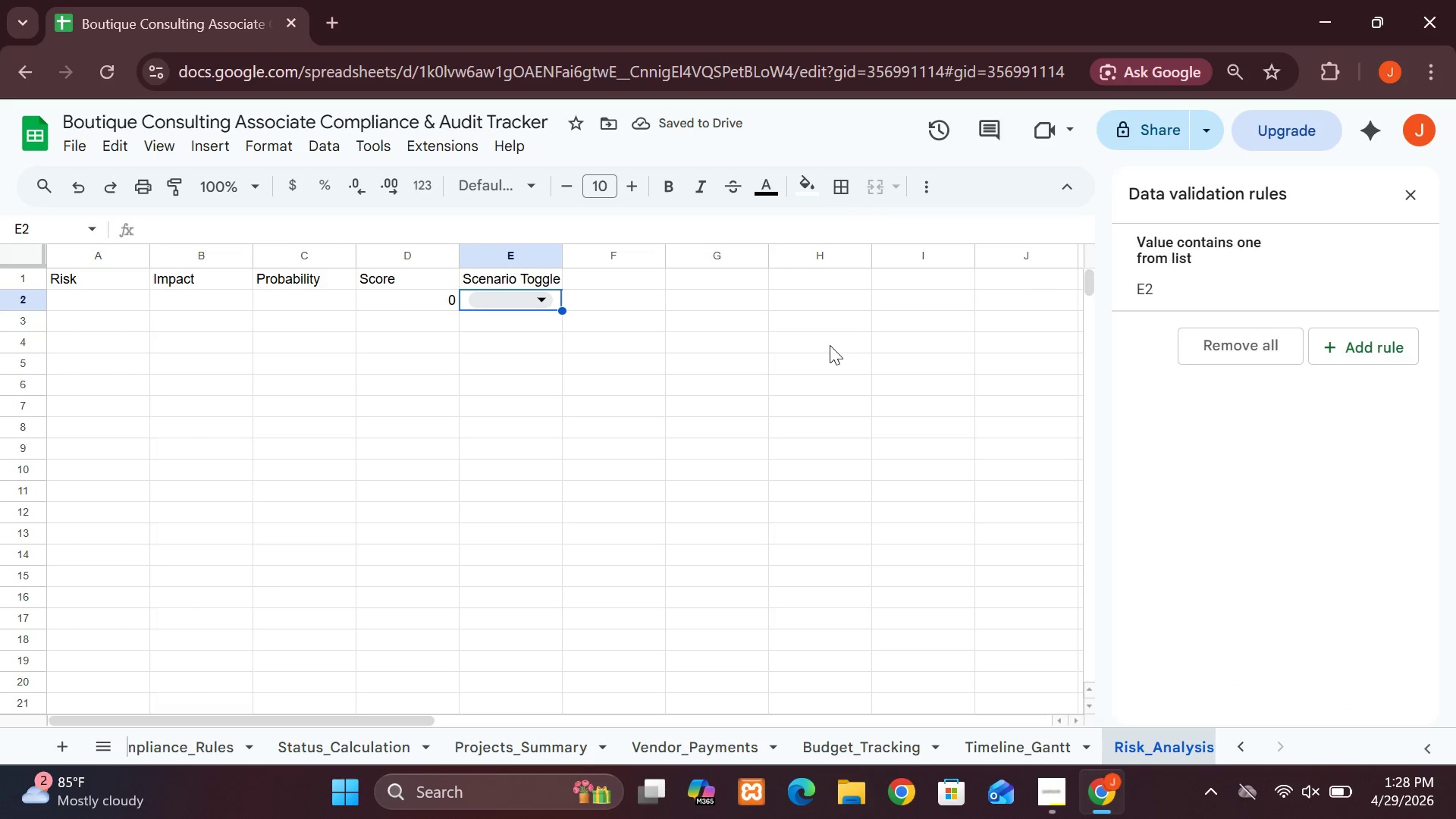 
left_click([1396, 204])
 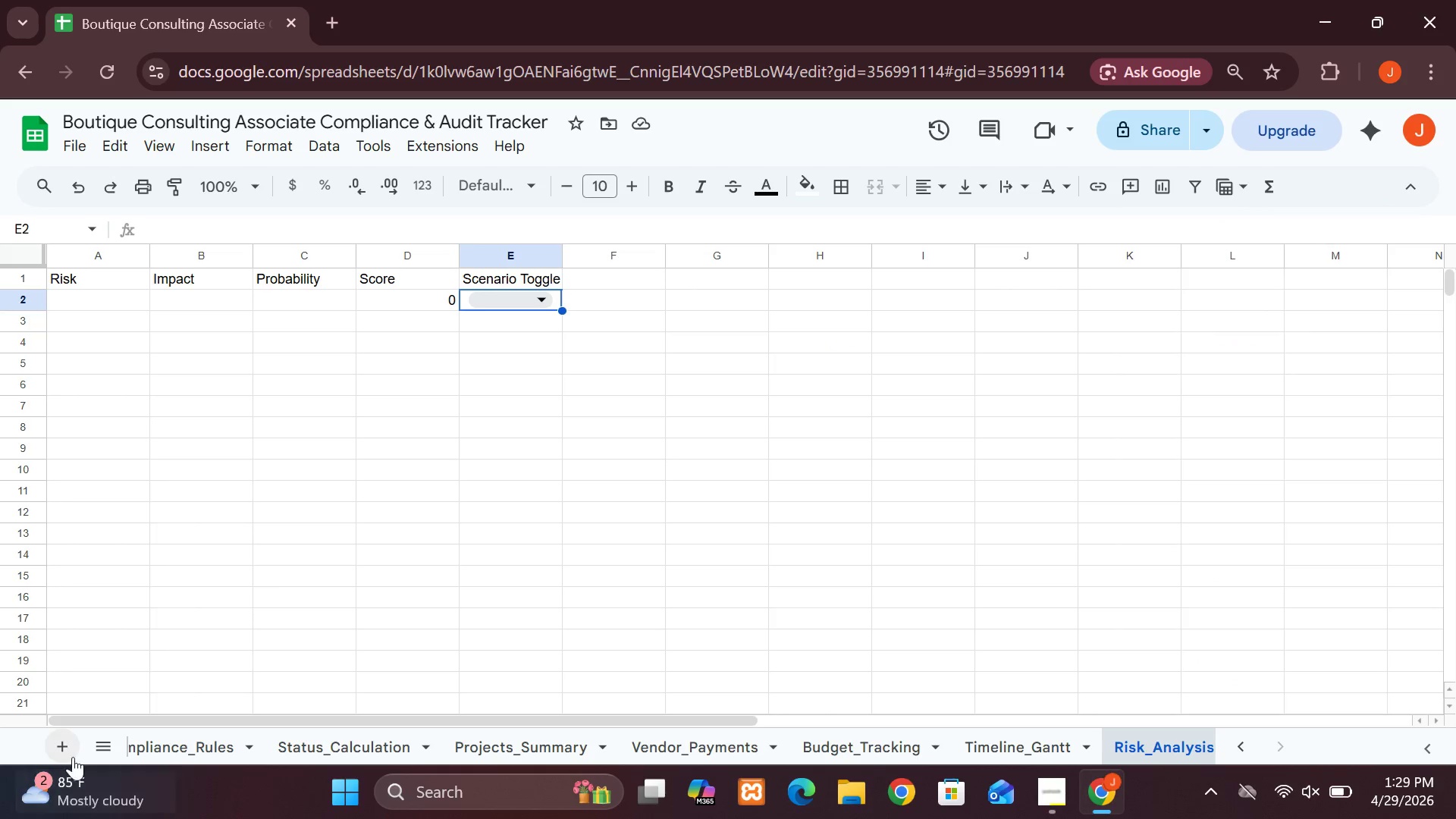 
left_click([64, 751])
 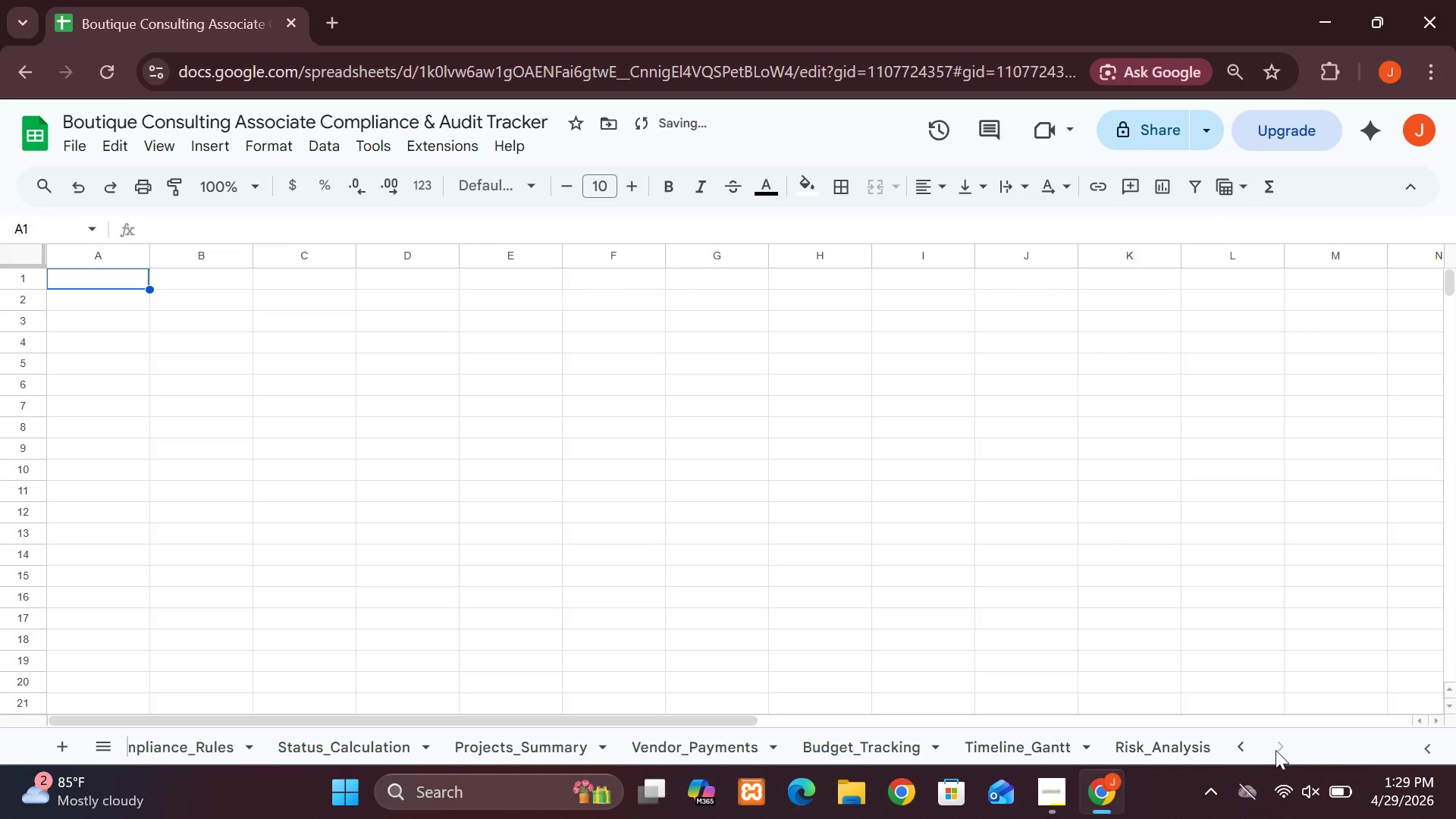 
double_click([1276, 750])
 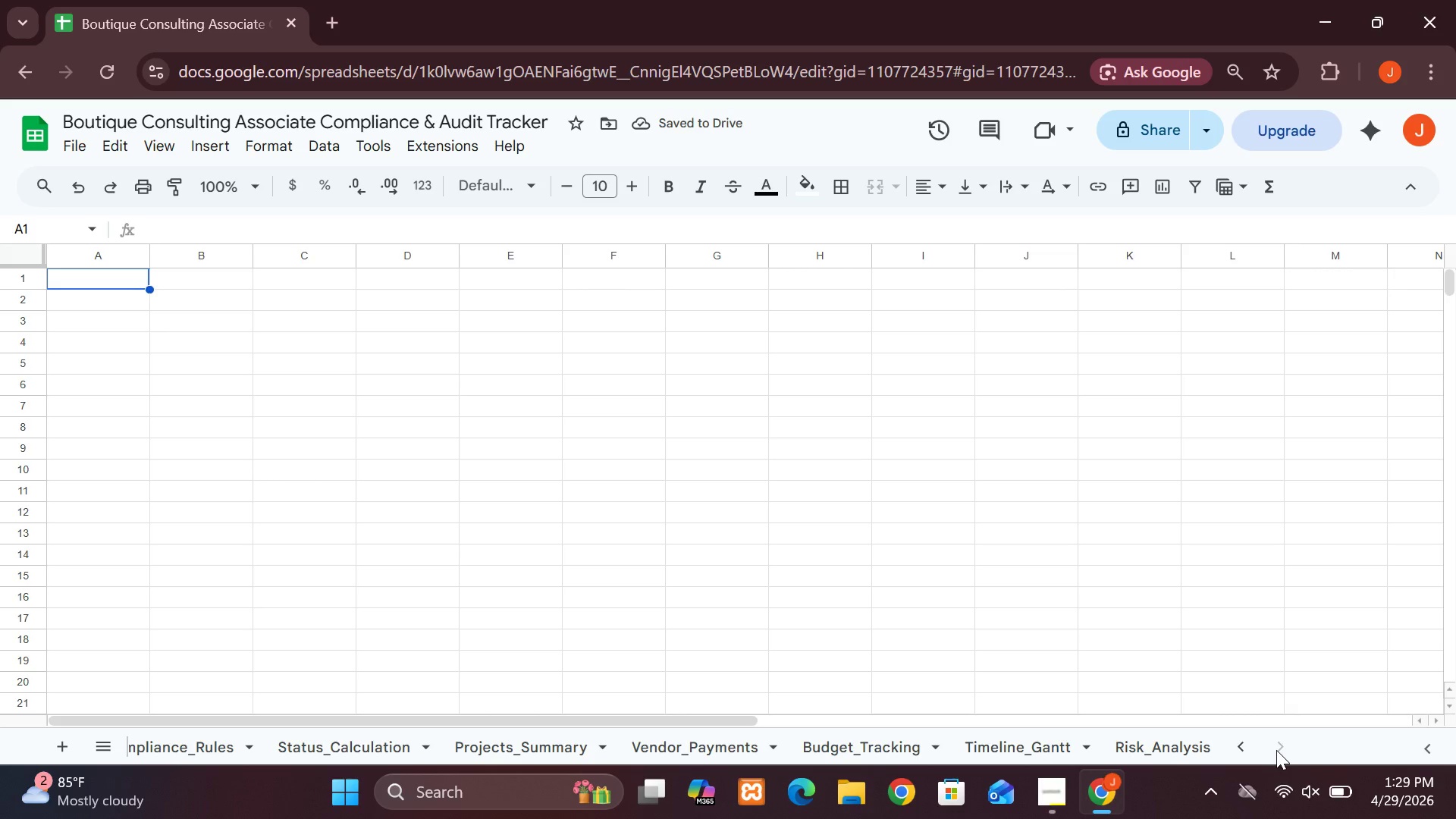 
triple_click([1276, 750])
 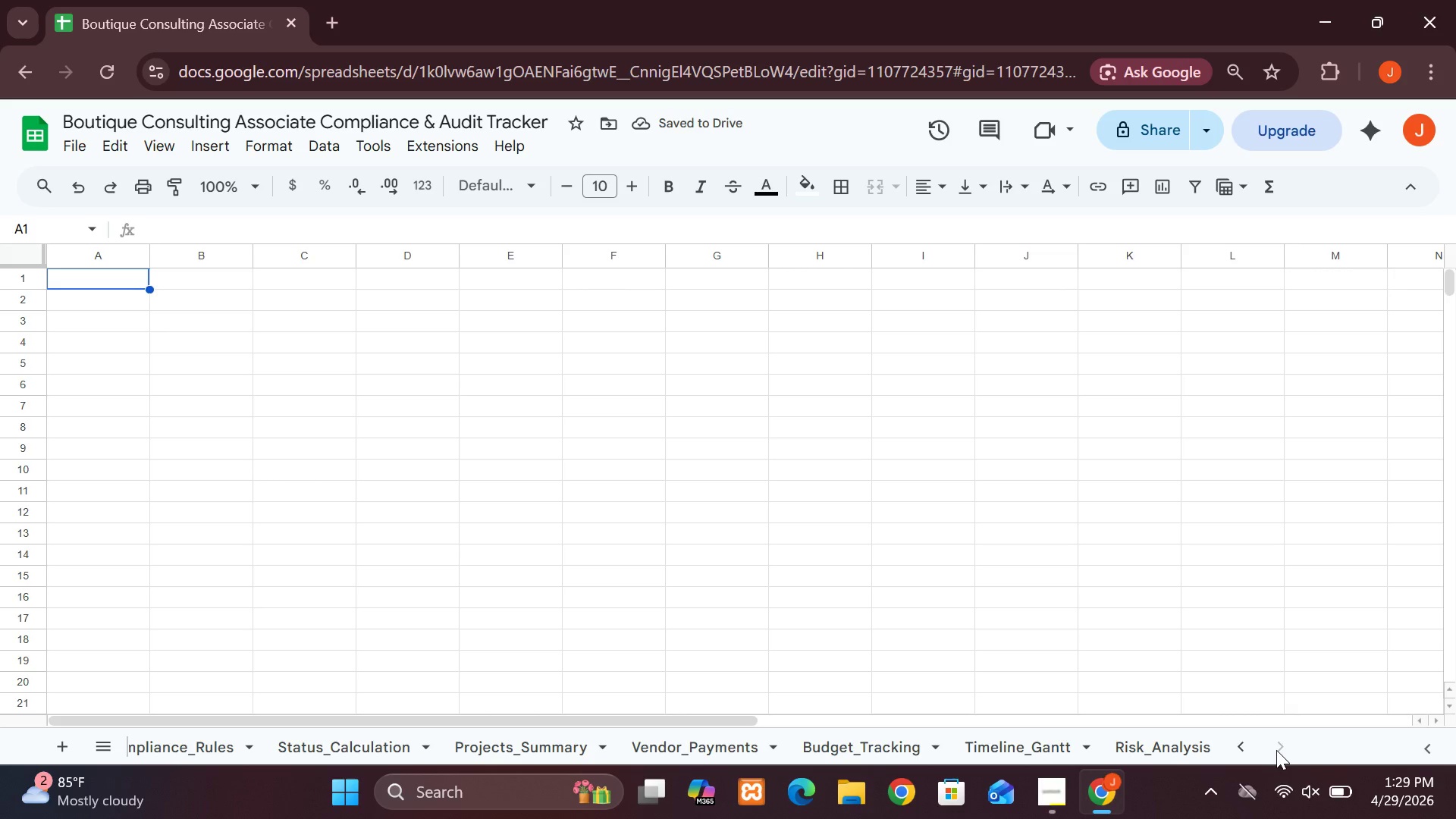 
triple_click([1276, 750])
 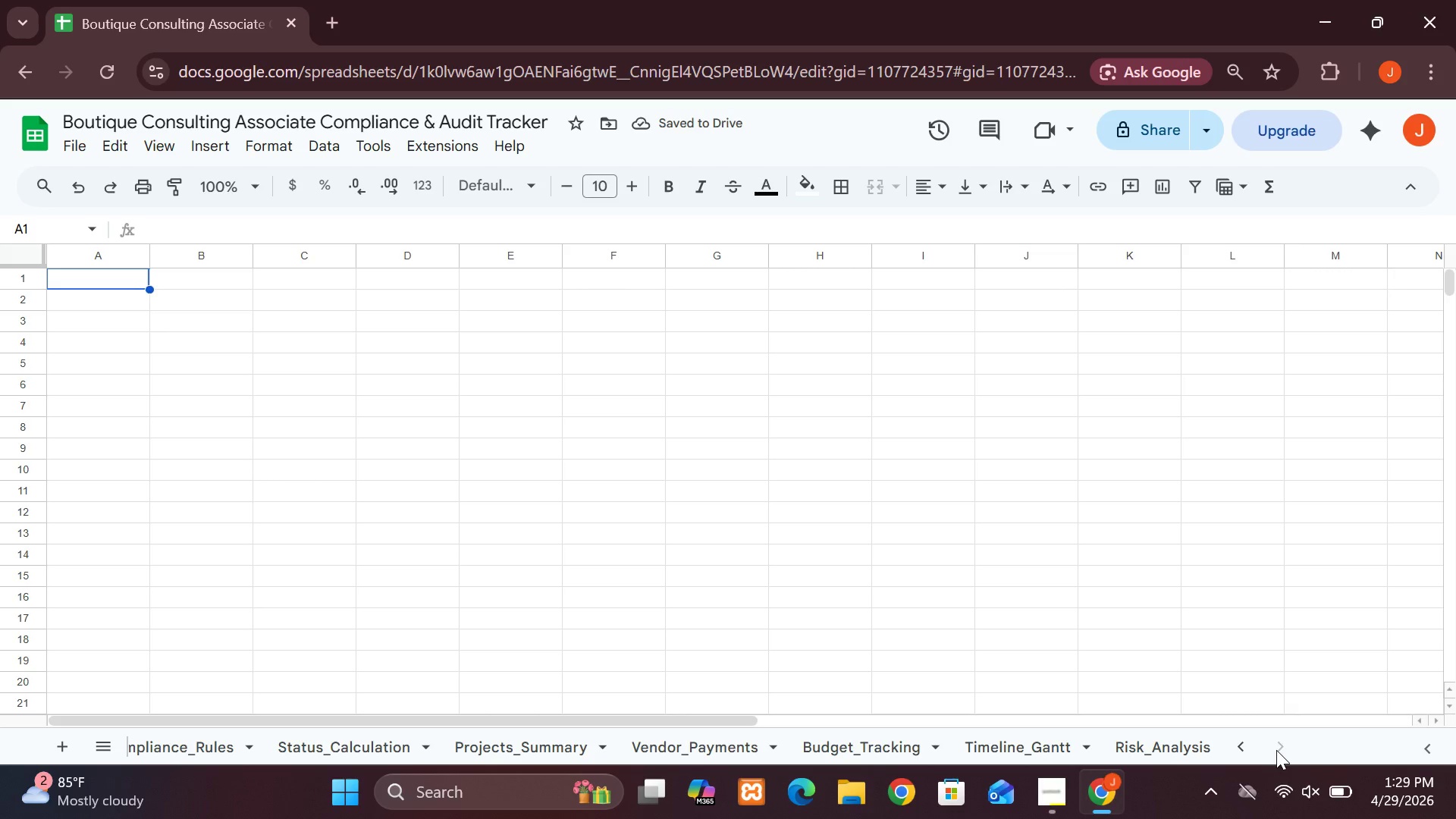 
left_click_drag(start_coordinate=[1276, 750], to_coordinate=[1224, 747])
 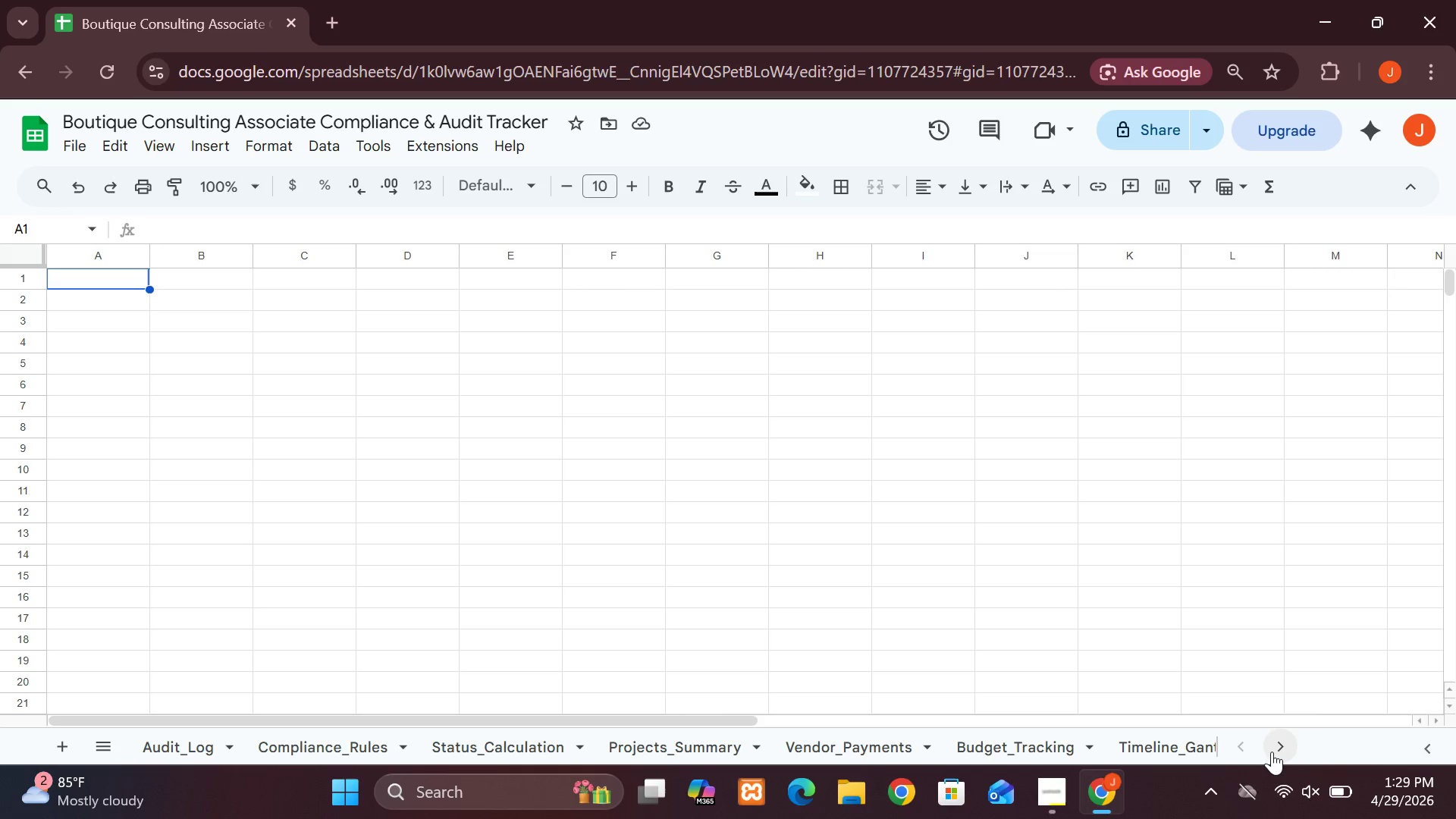 
double_click([1272, 752])
 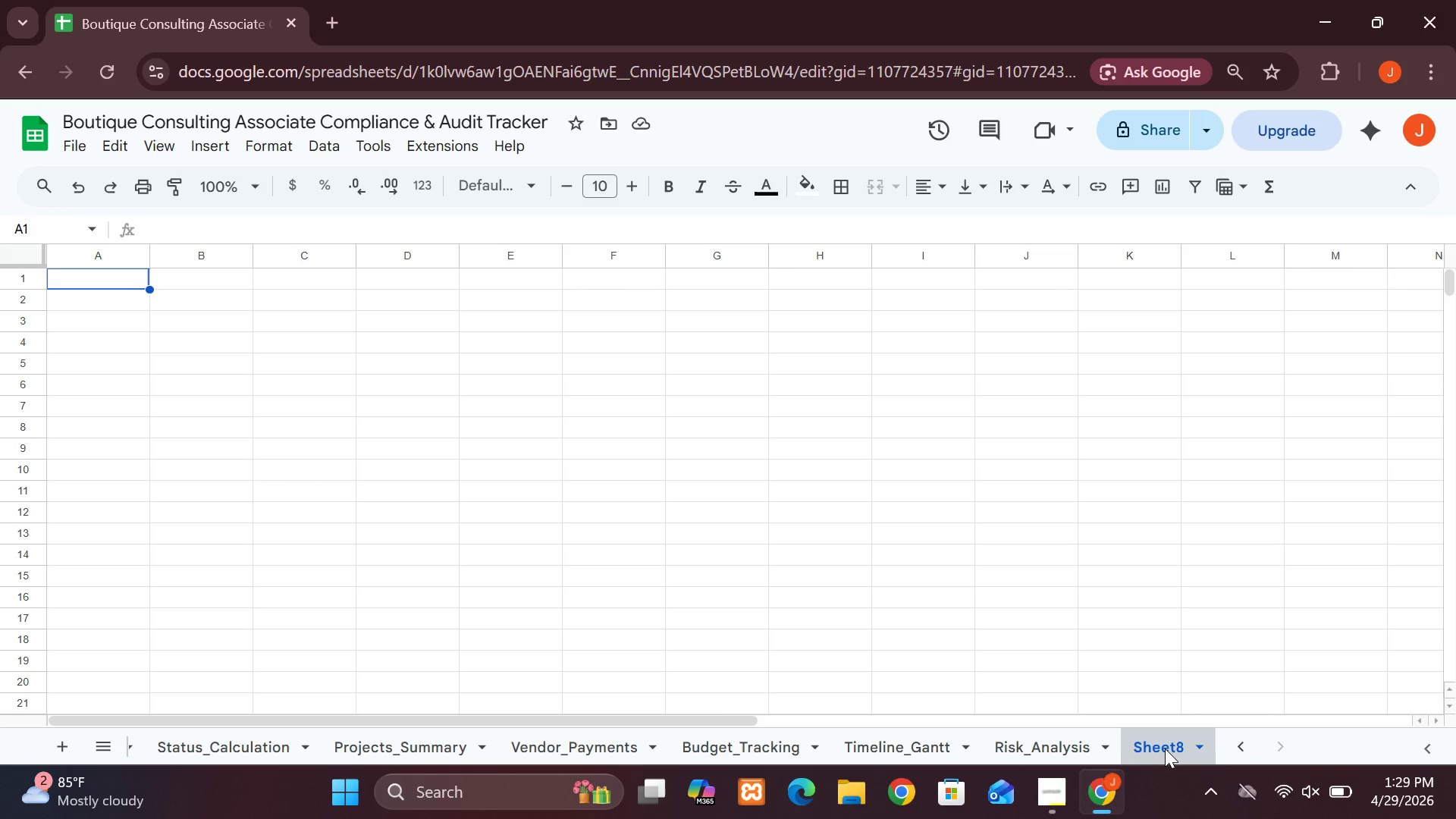 
double_click([1165, 750])
 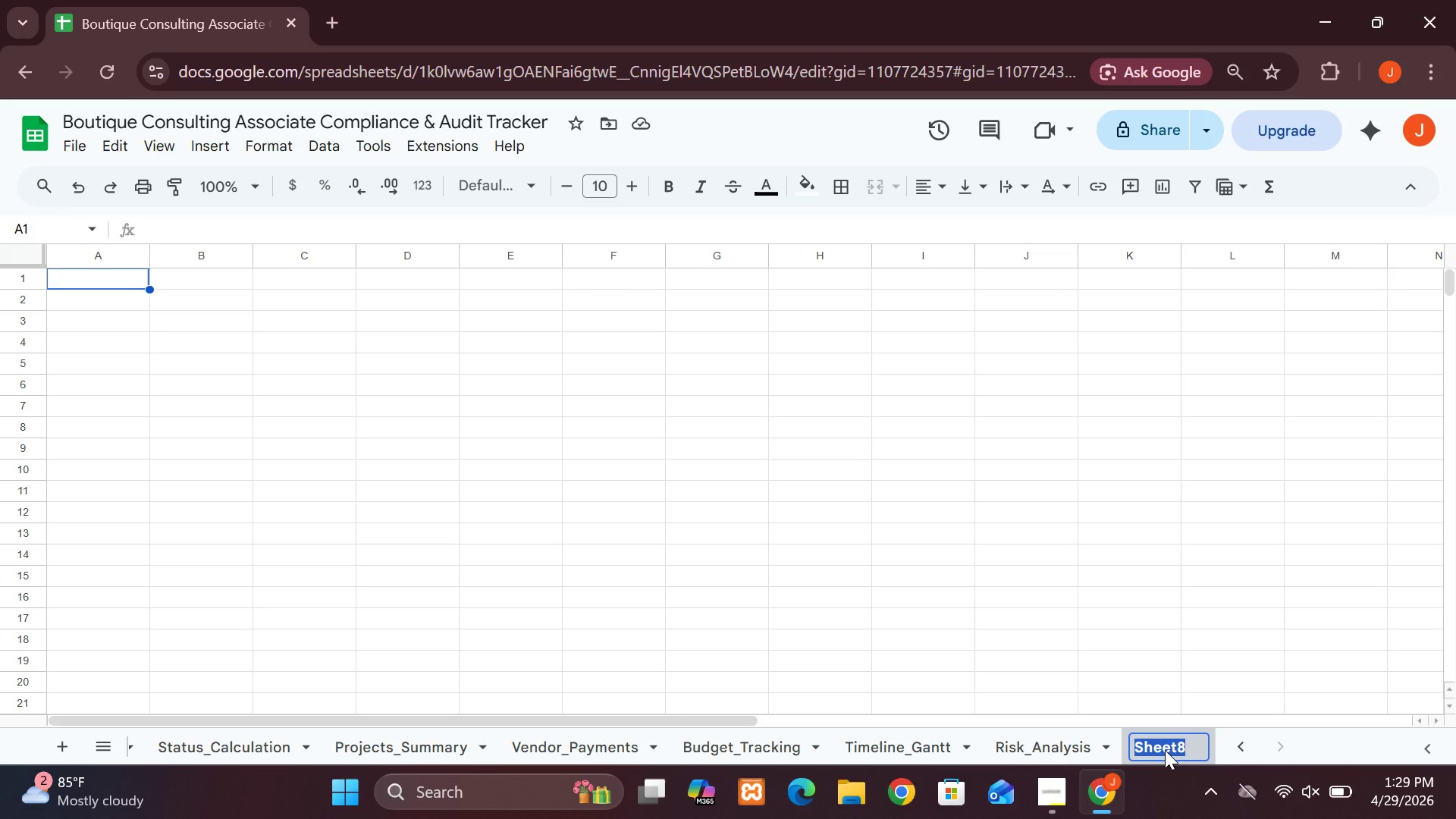 
type(Dashboard)
 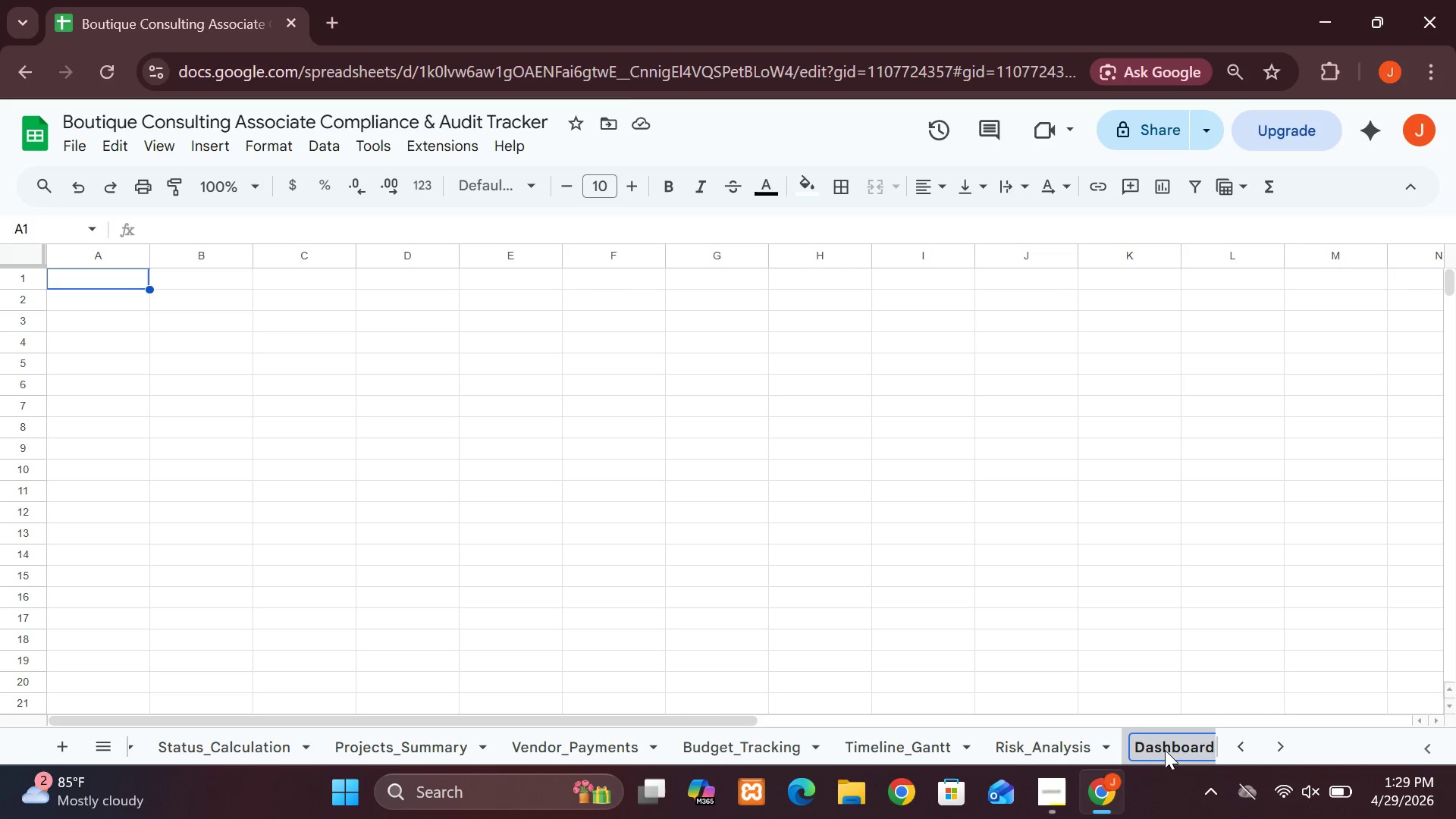 
key(Enter)
 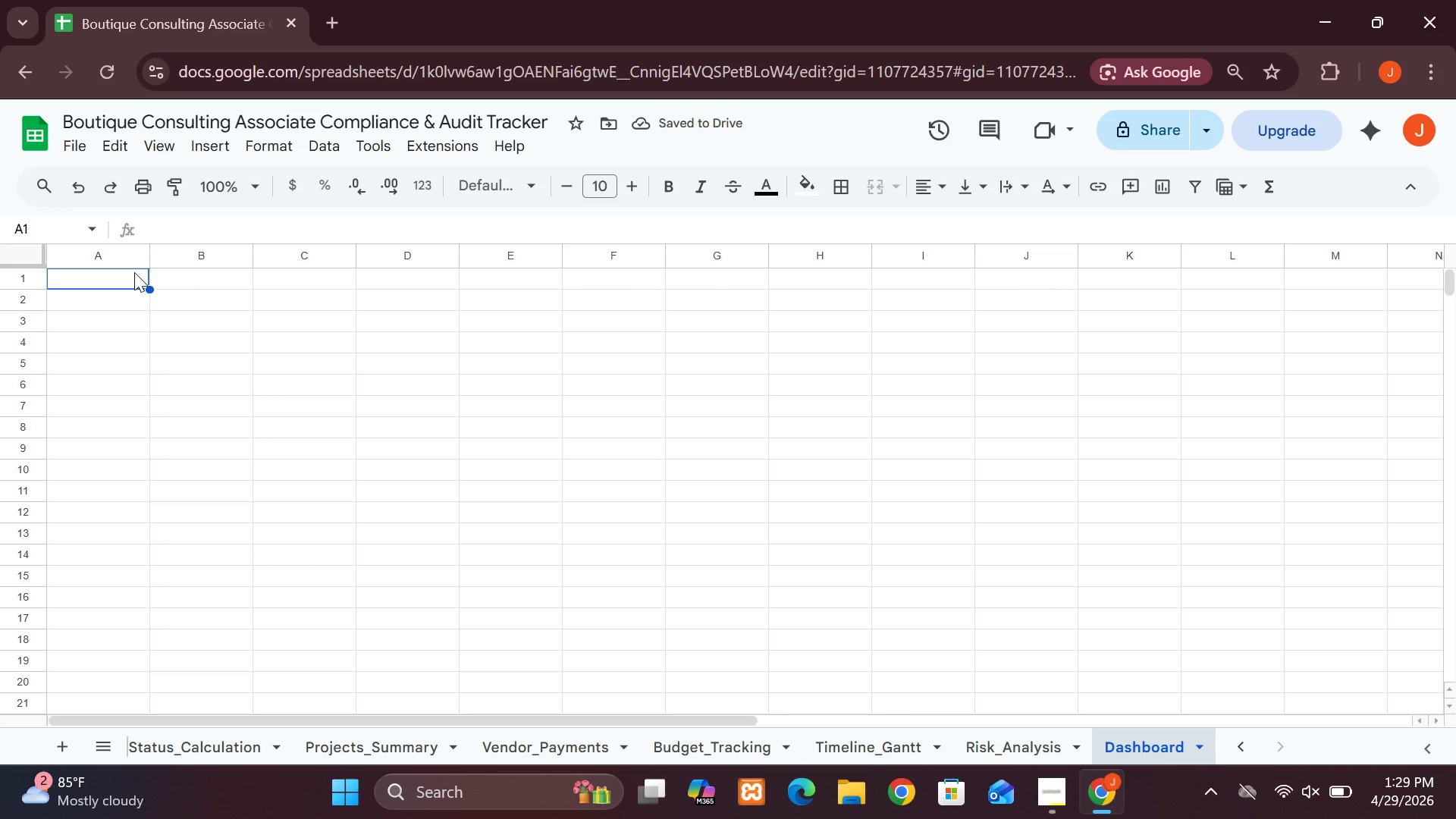 
type(Compliance  Rate)
 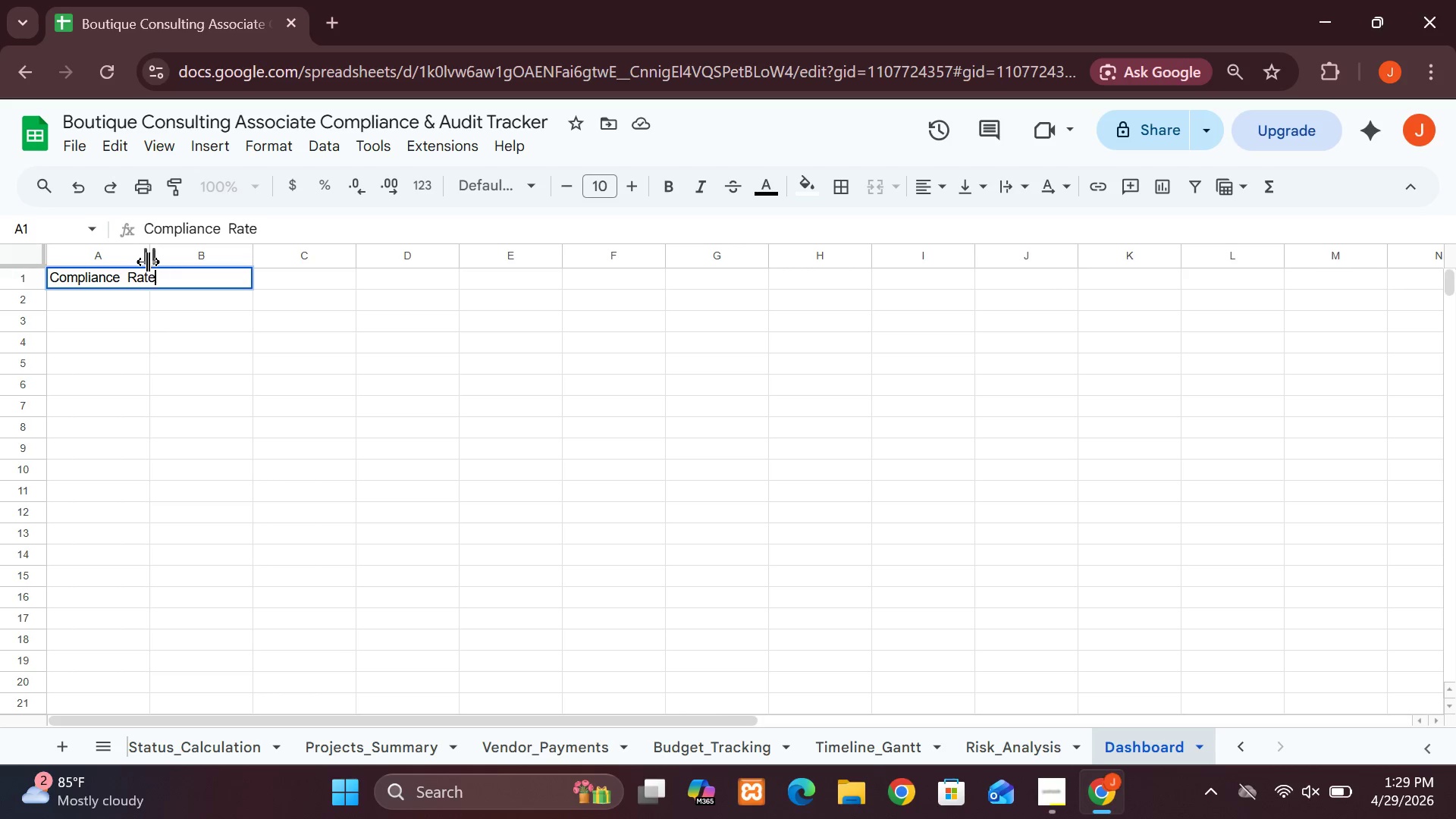 
left_click_drag(start_coordinate=[148, 261], to_coordinate=[193, 262])
 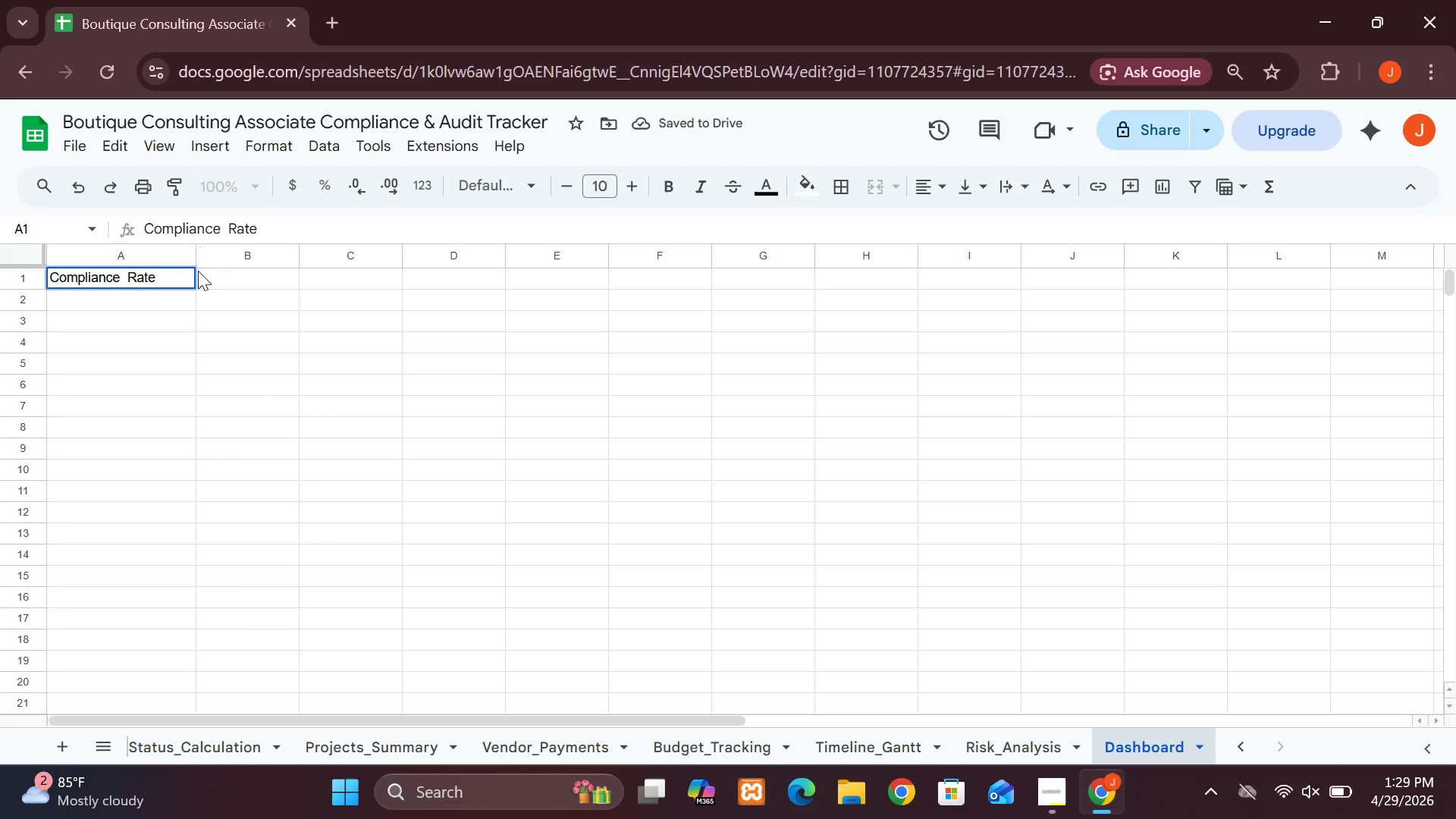 
wait(6.47)
 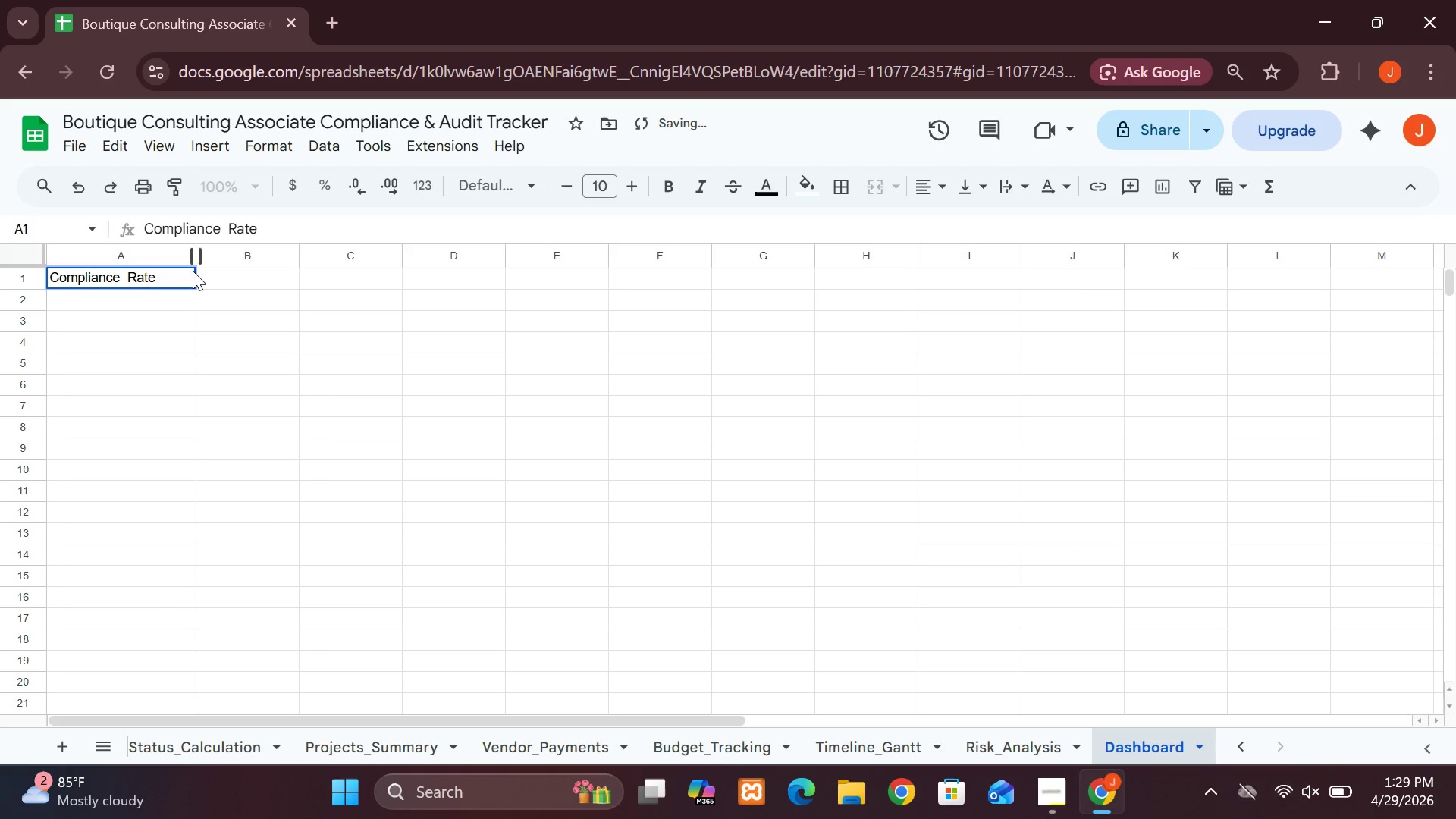 
left_click([126, 307])
 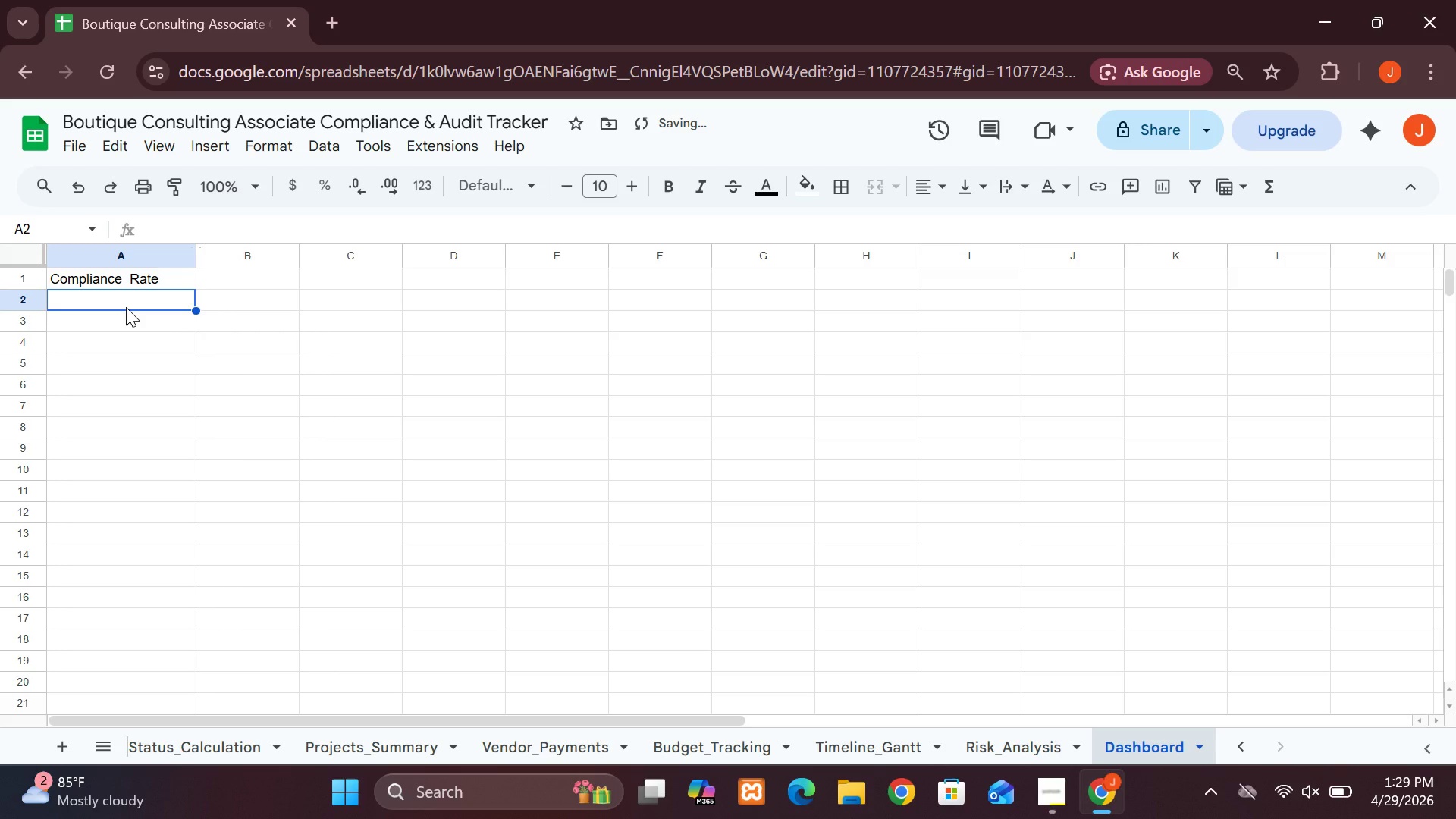 
type(Expiring Soon(30 Days))
 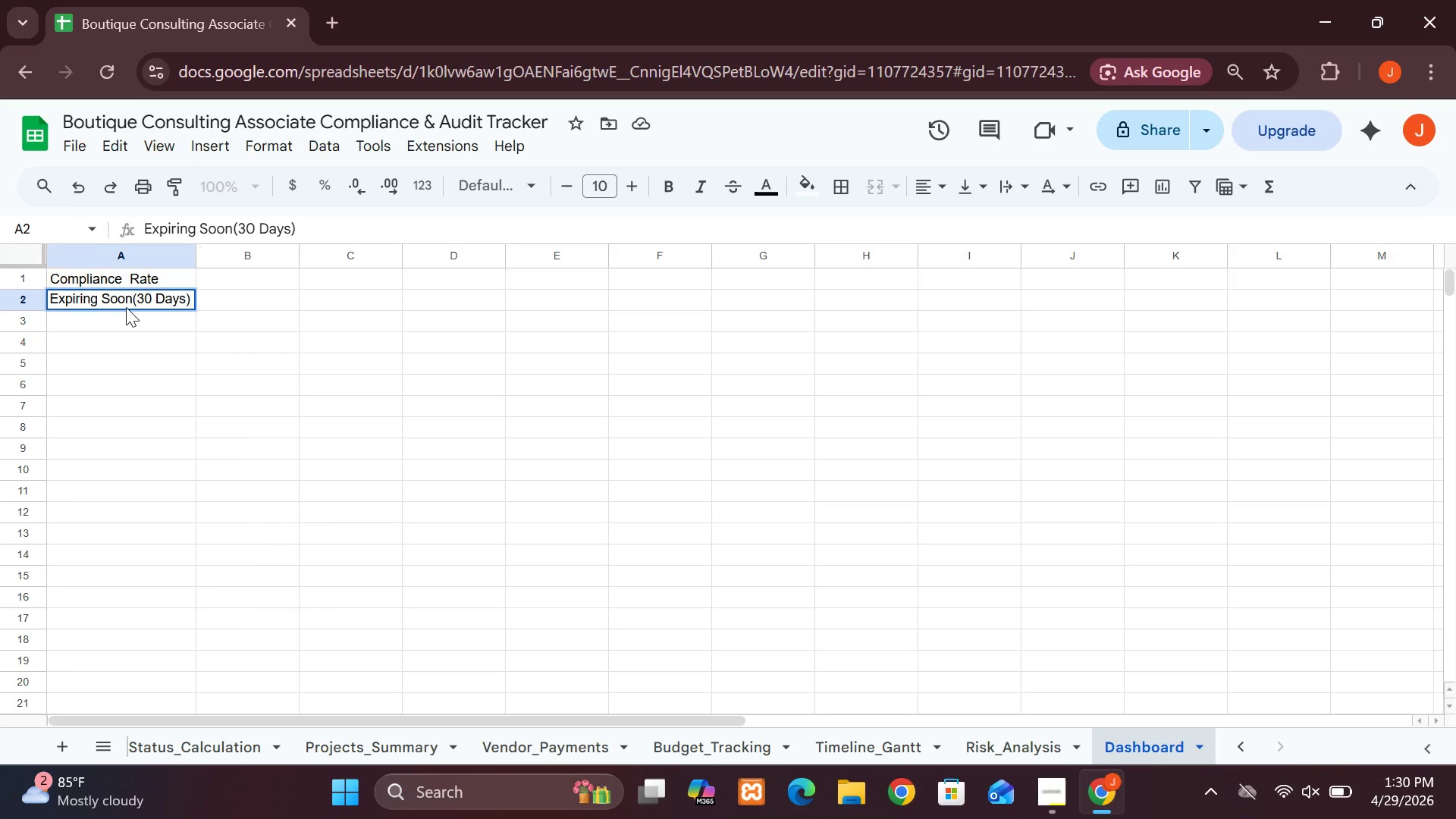 
left_click([131, 302])
 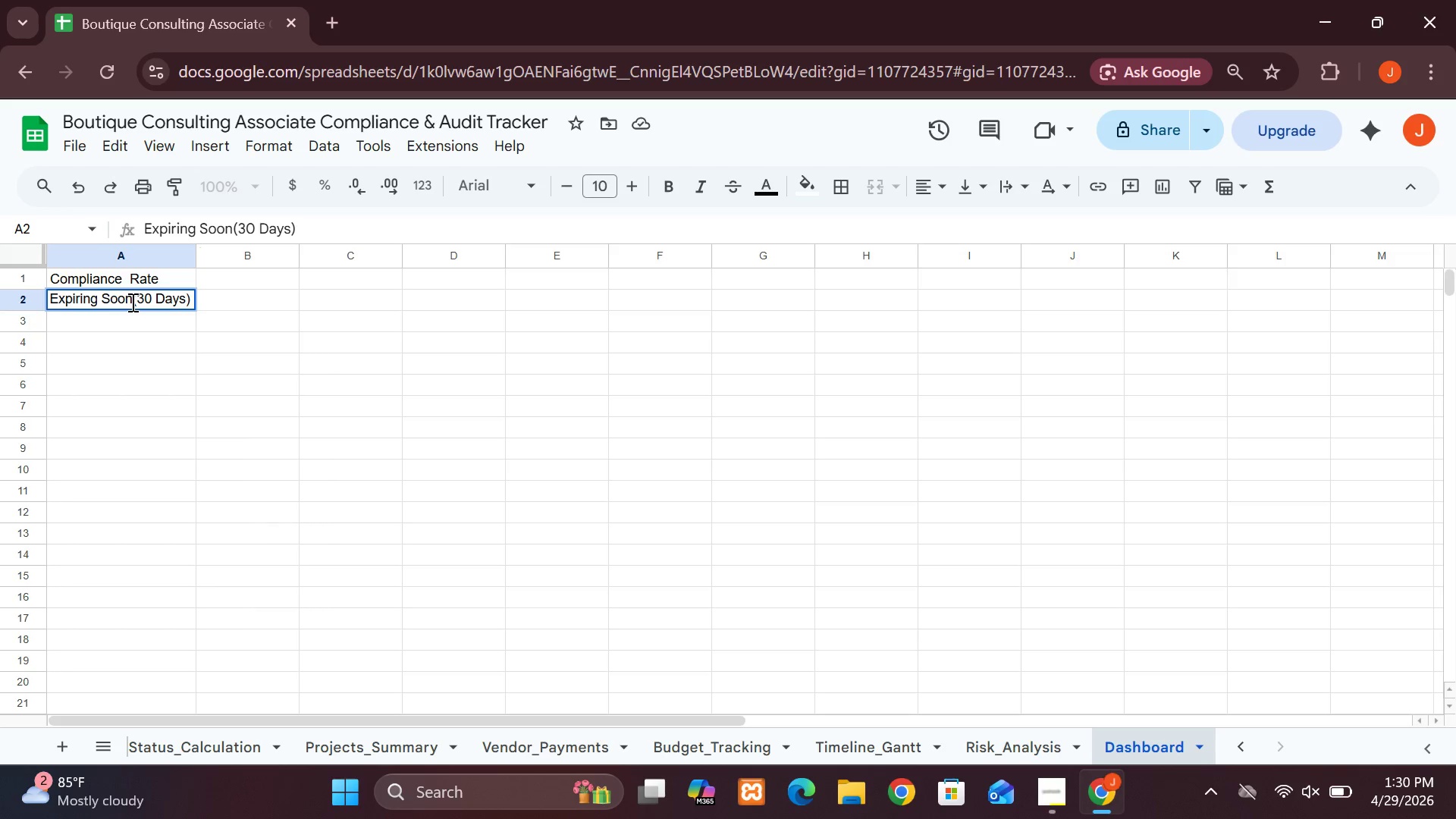 
key(Space)
 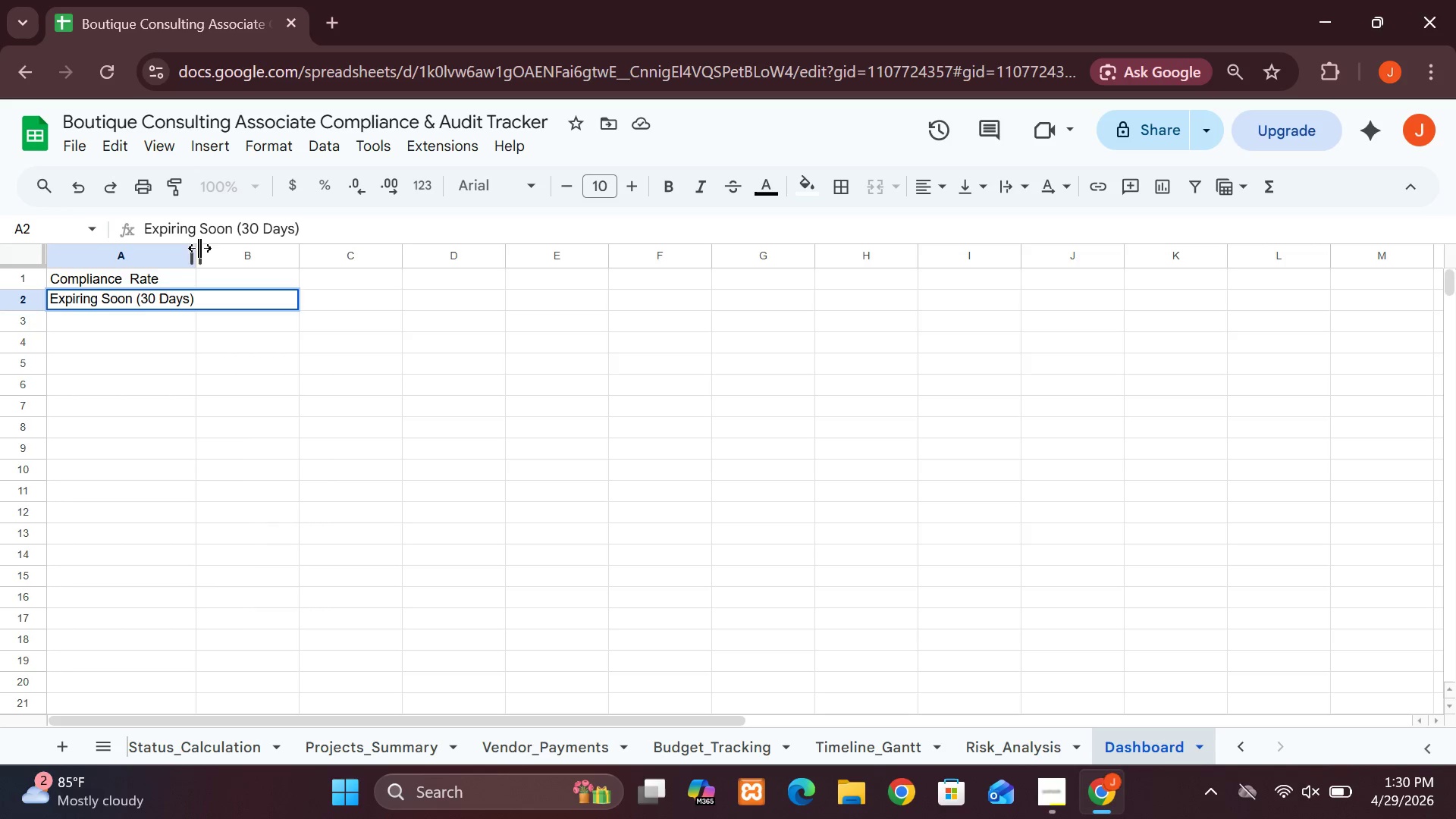 
left_click_drag(start_coordinate=[193, 259], to_coordinate=[239, 266])
 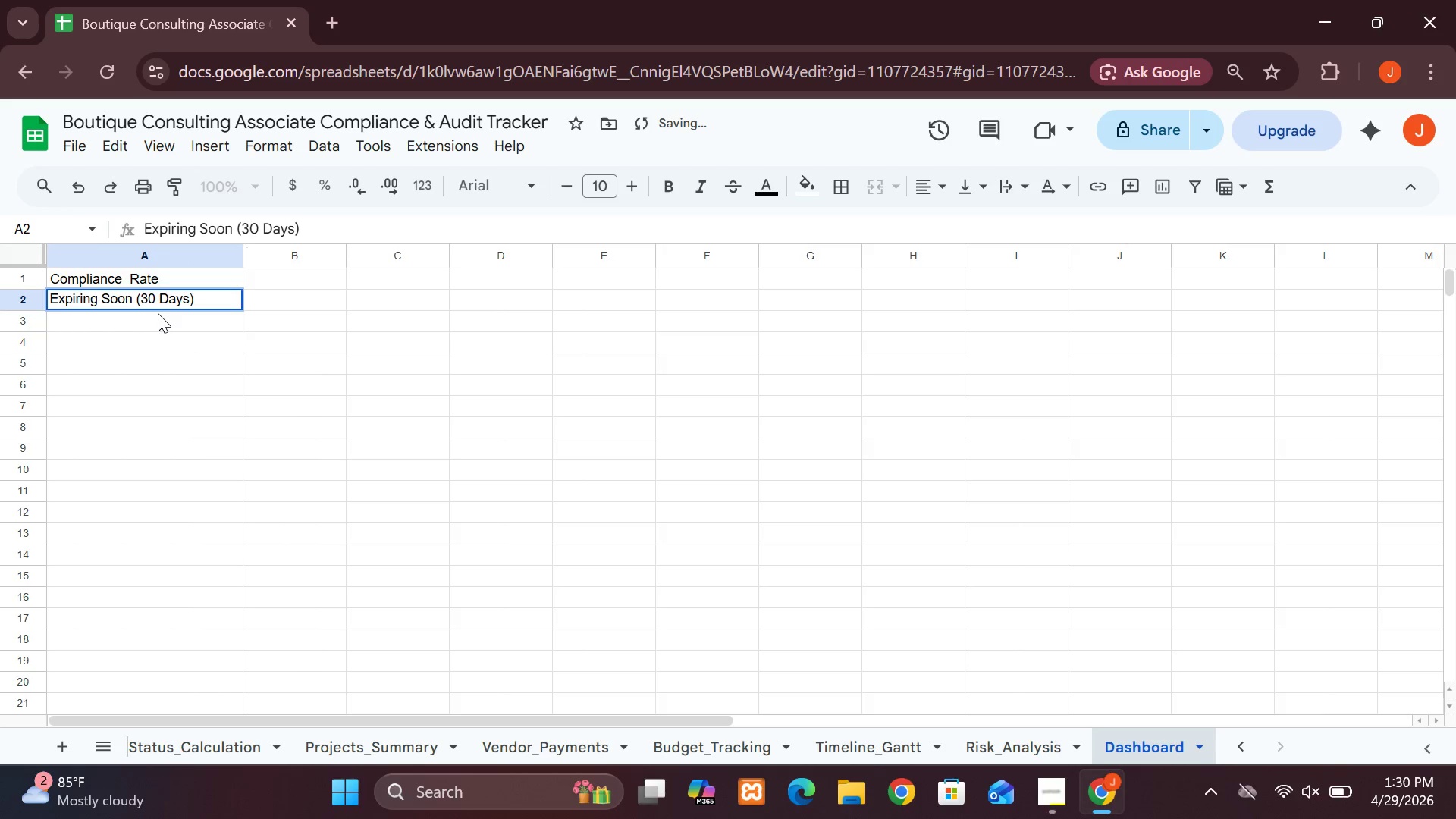 
left_click([160, 317])
 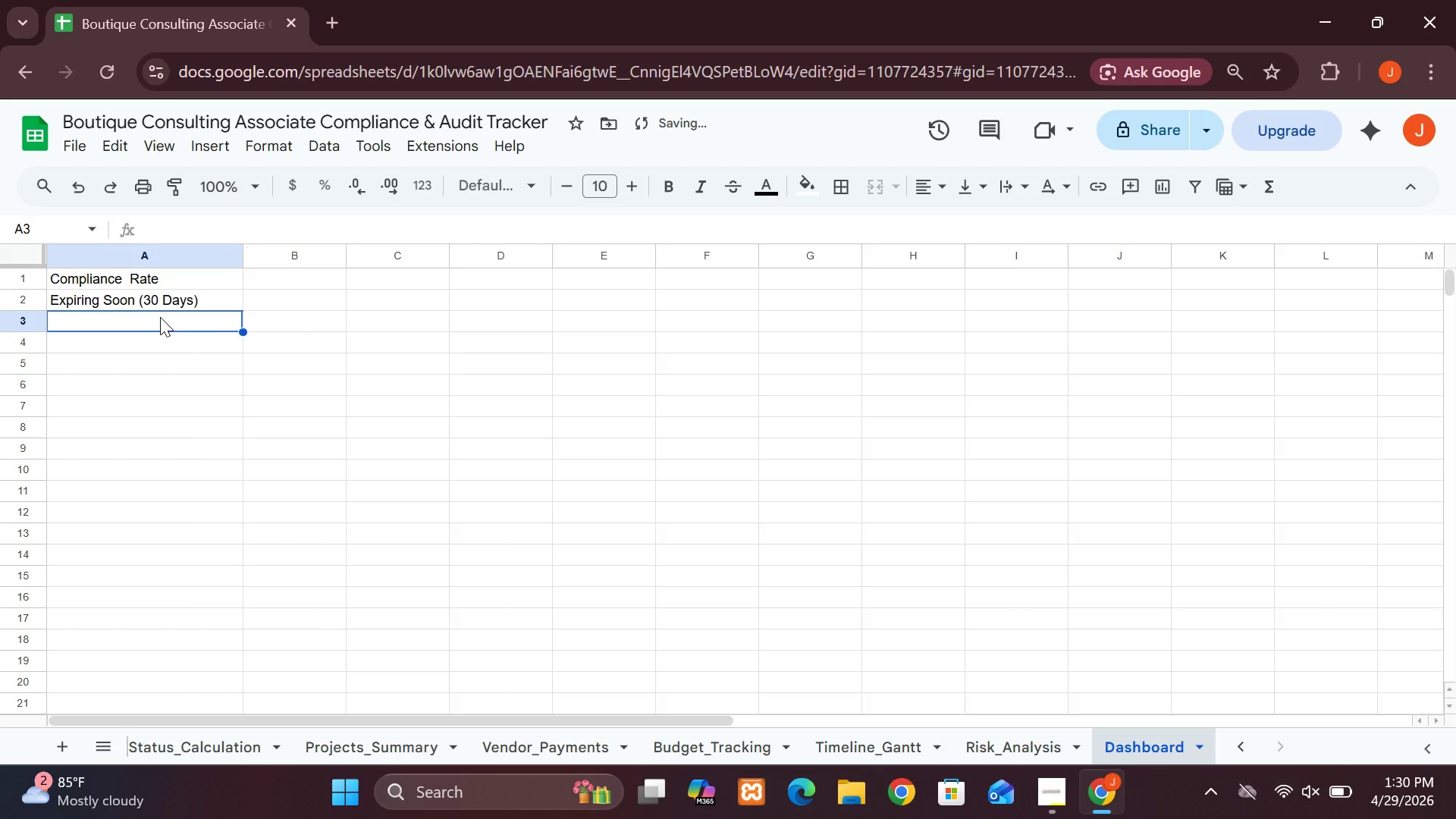 
type(countdown Timer)
 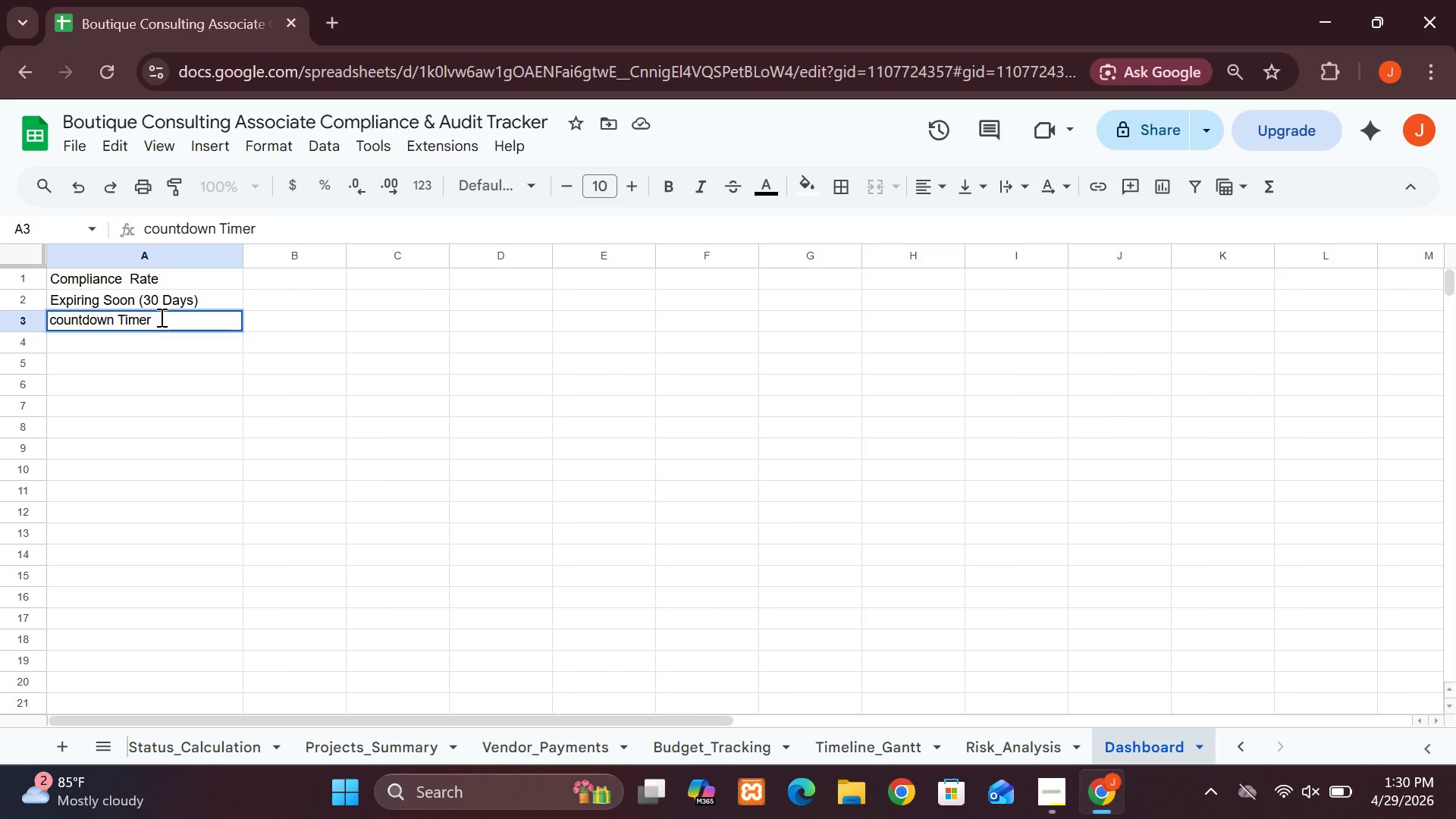 
wait(17.59)
 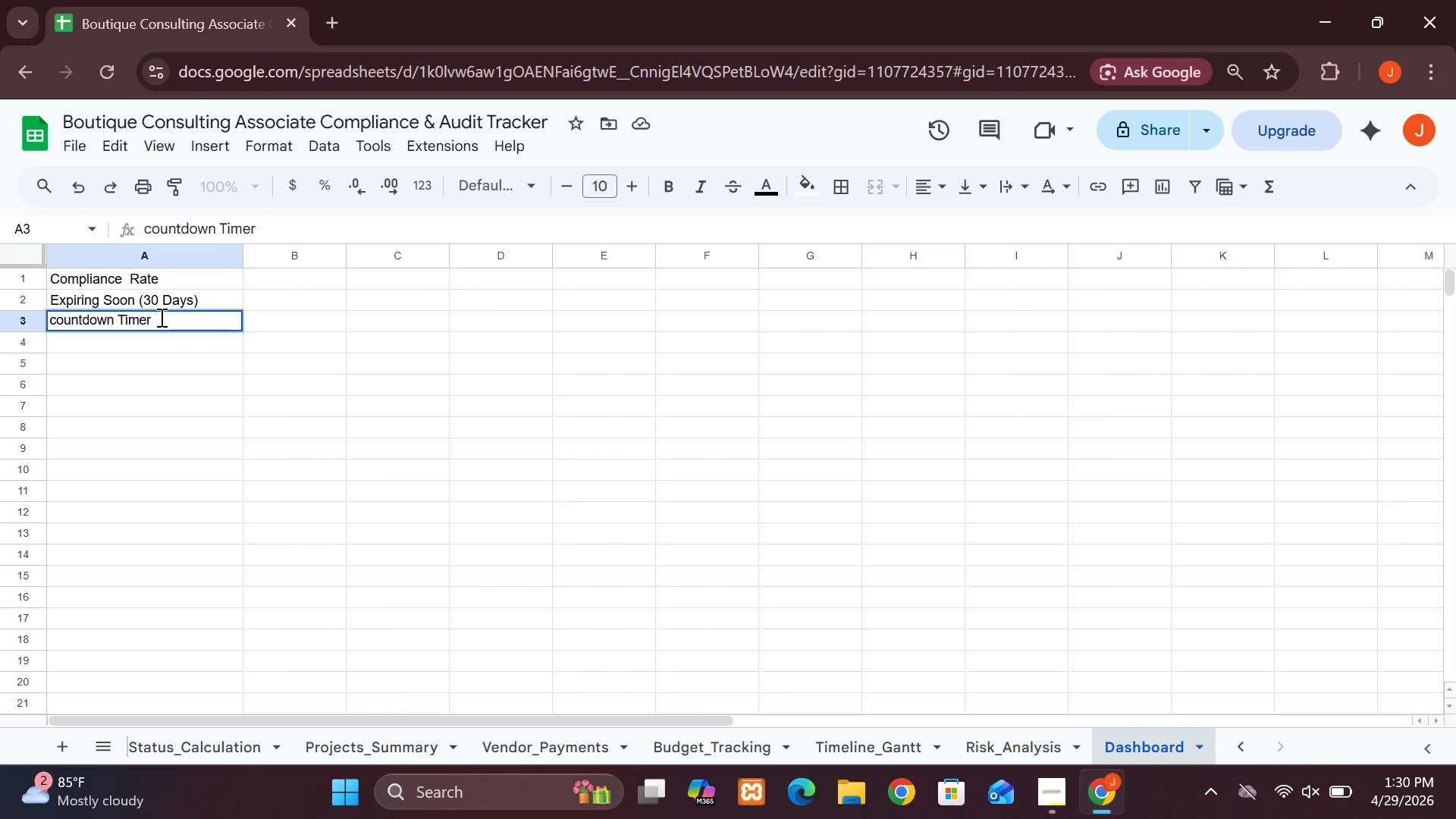 
left_click([1050, 792])